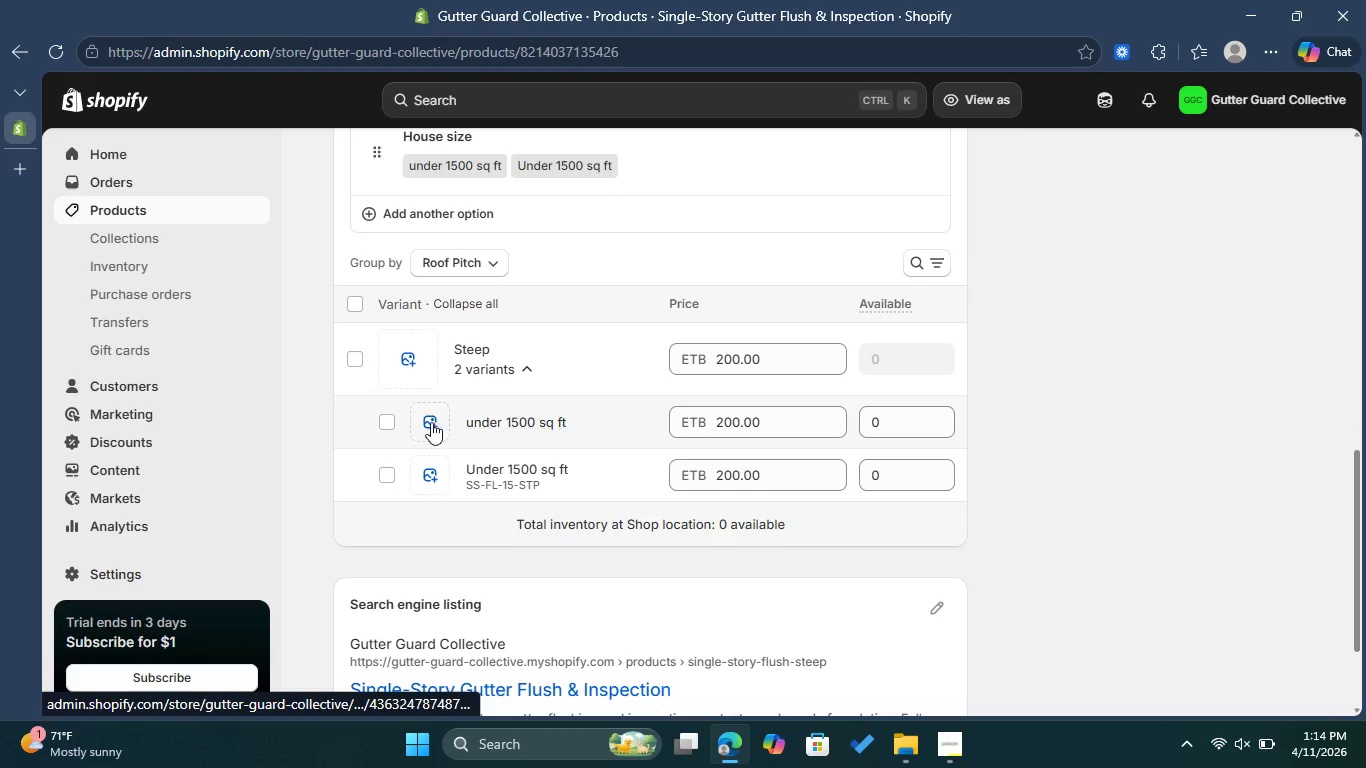 
left_click([386, 426])
 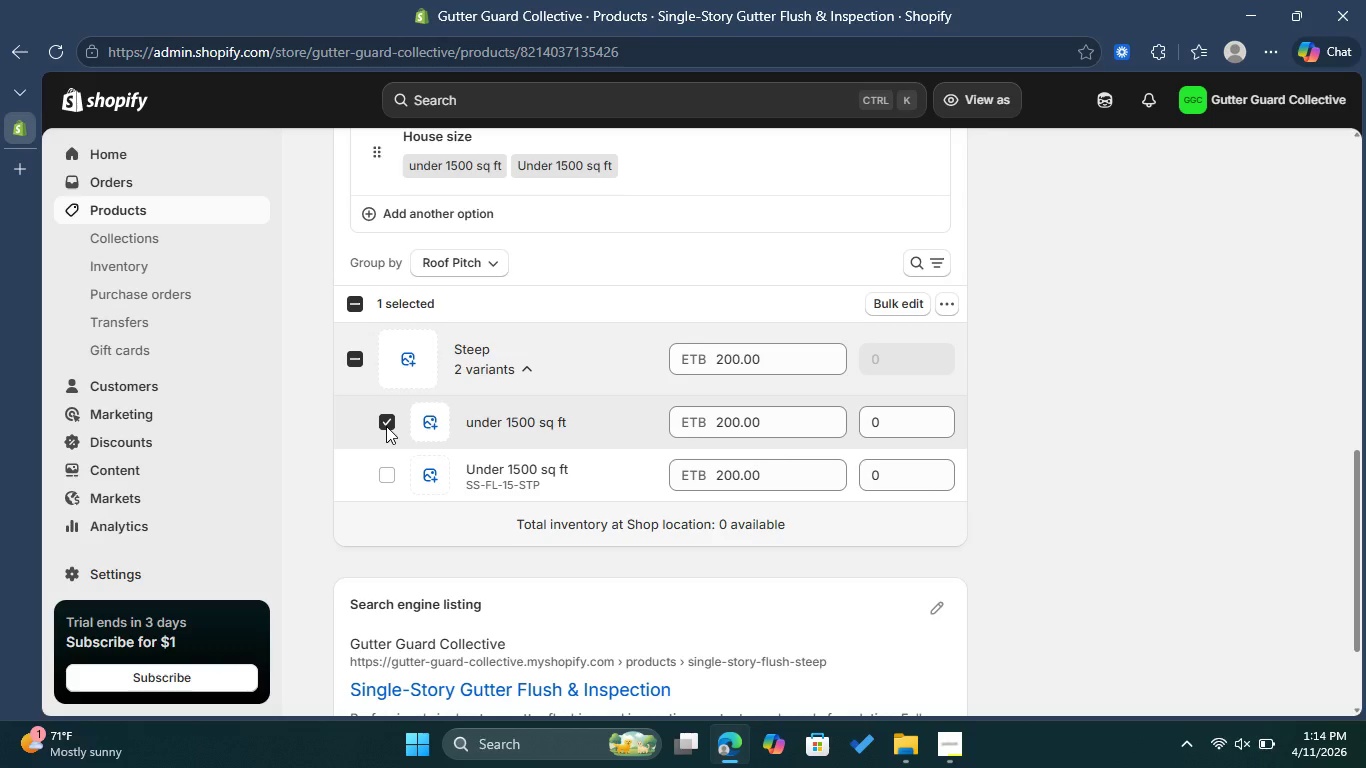 
left_click([386, 426])
 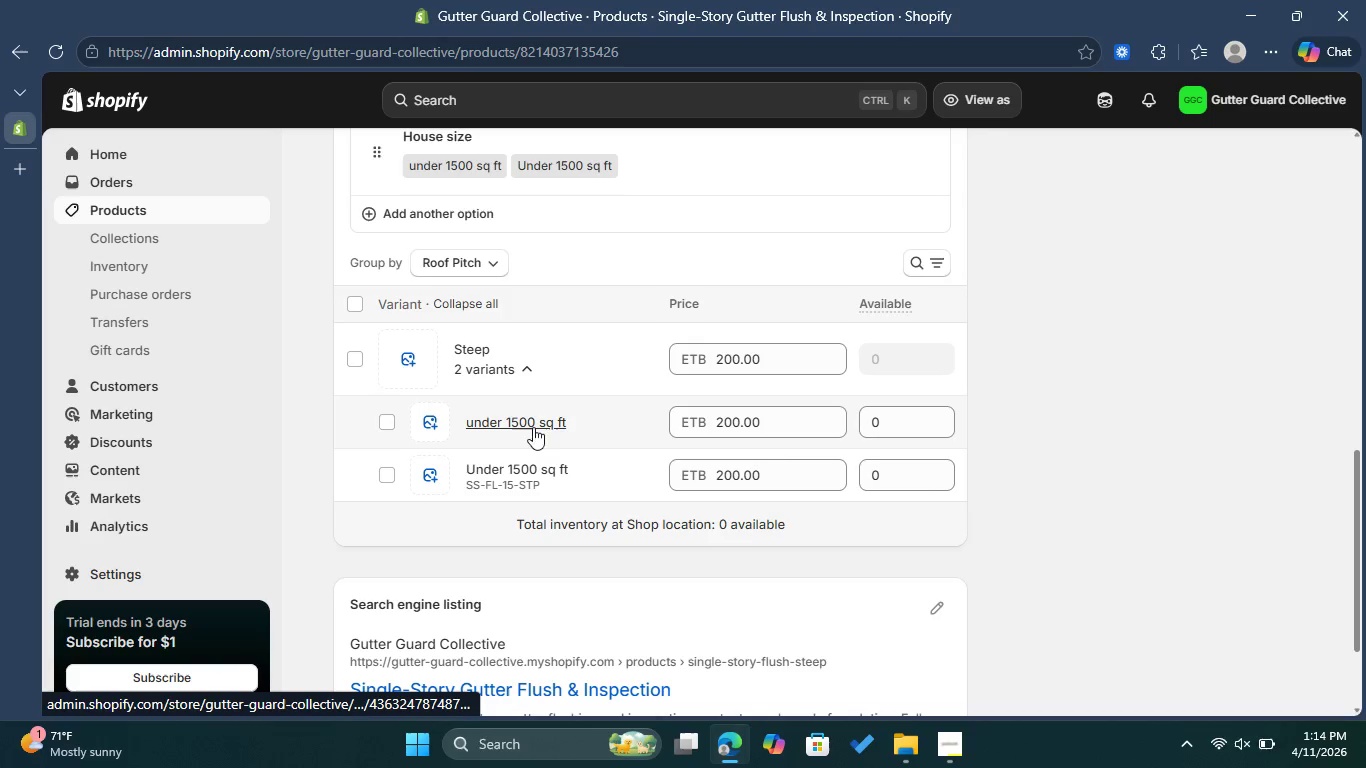 
right_click([579, 427])
 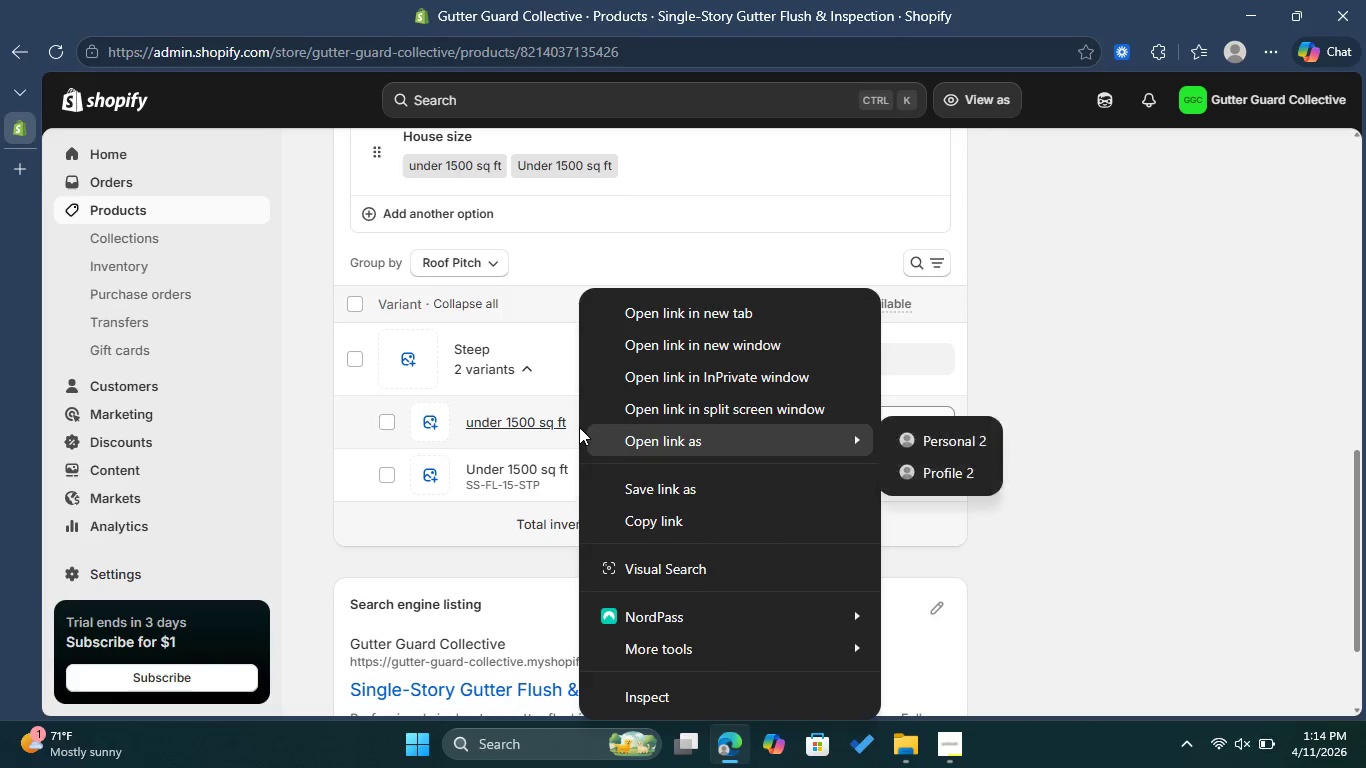 
left_click([567, 425])
 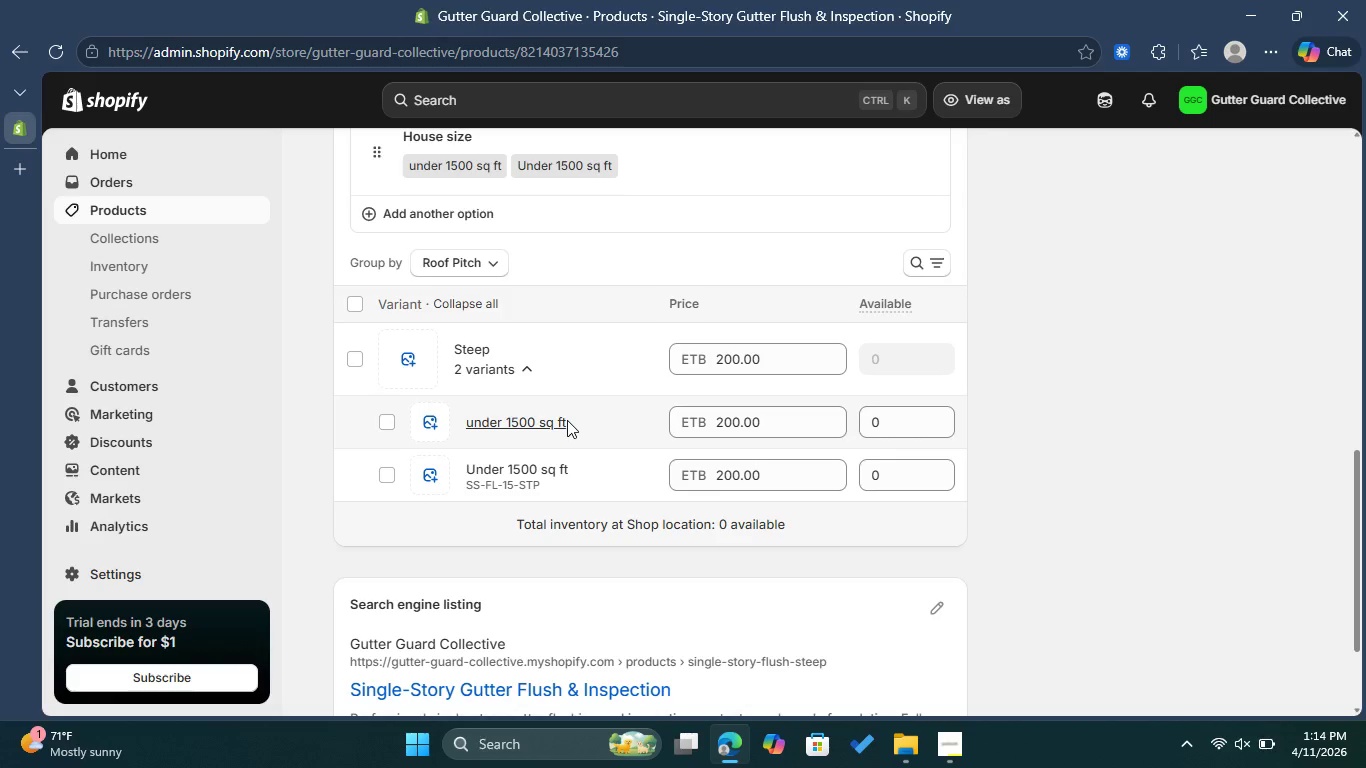 
scroll: coordinate [656, 364], scroll_direction: up, amount: 6.0
 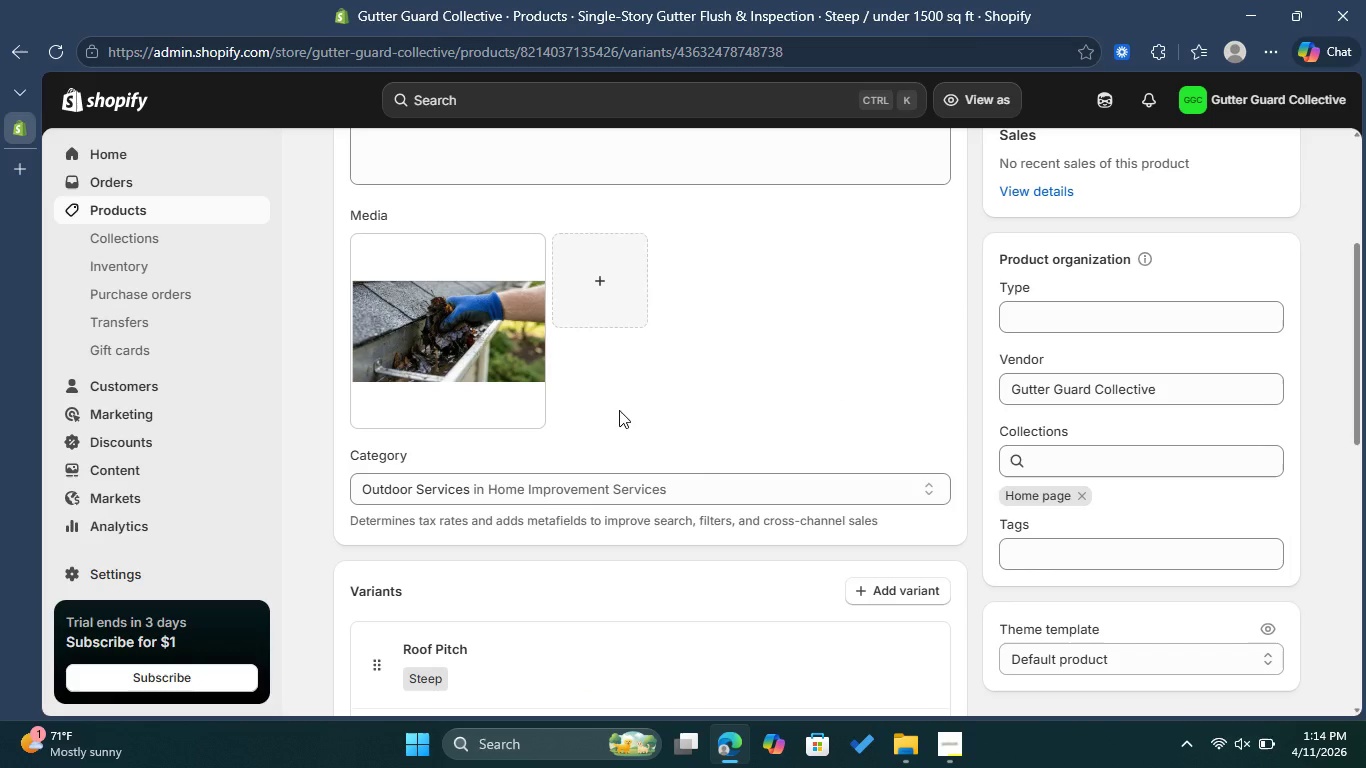 
scroll: coordinate [619, 410], scroll_direction: down, amount: 1.0
 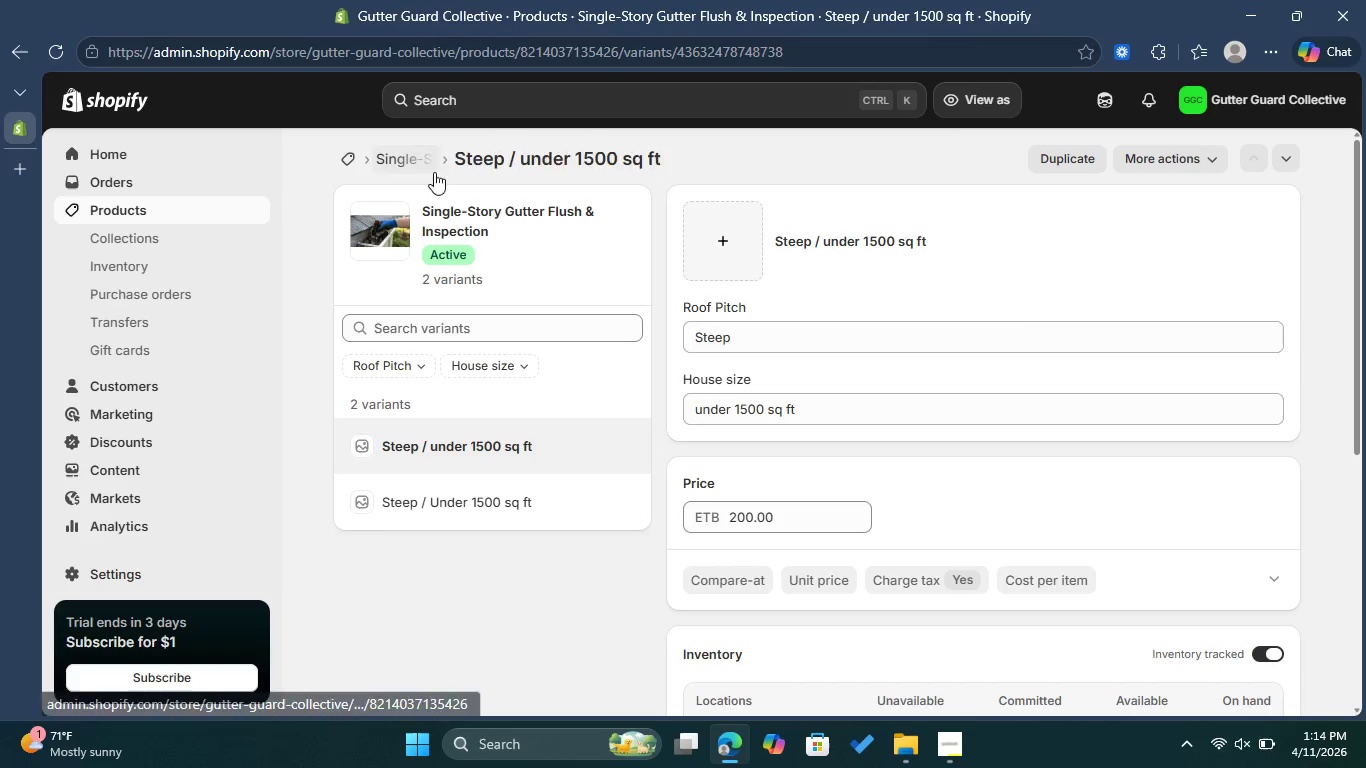 
left_click([417, 160])
 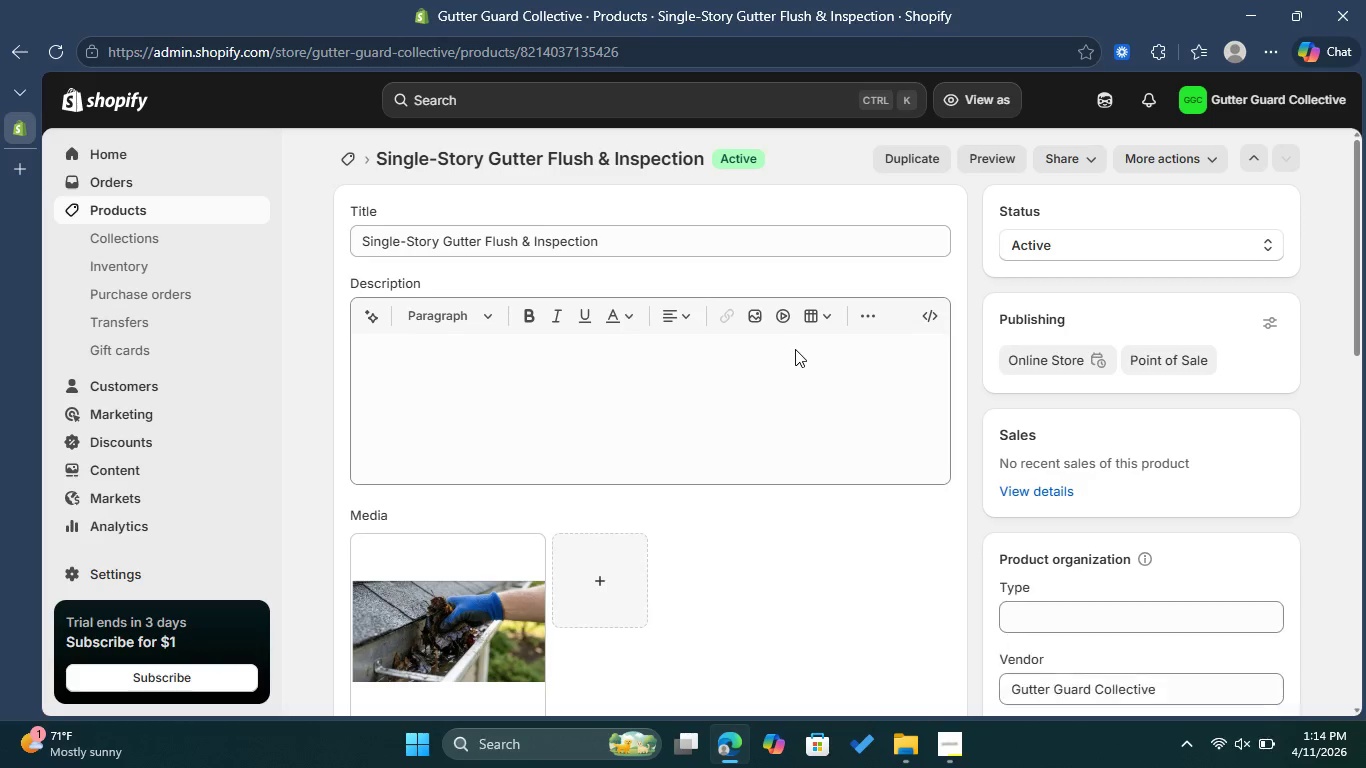 
wait(6.36)
 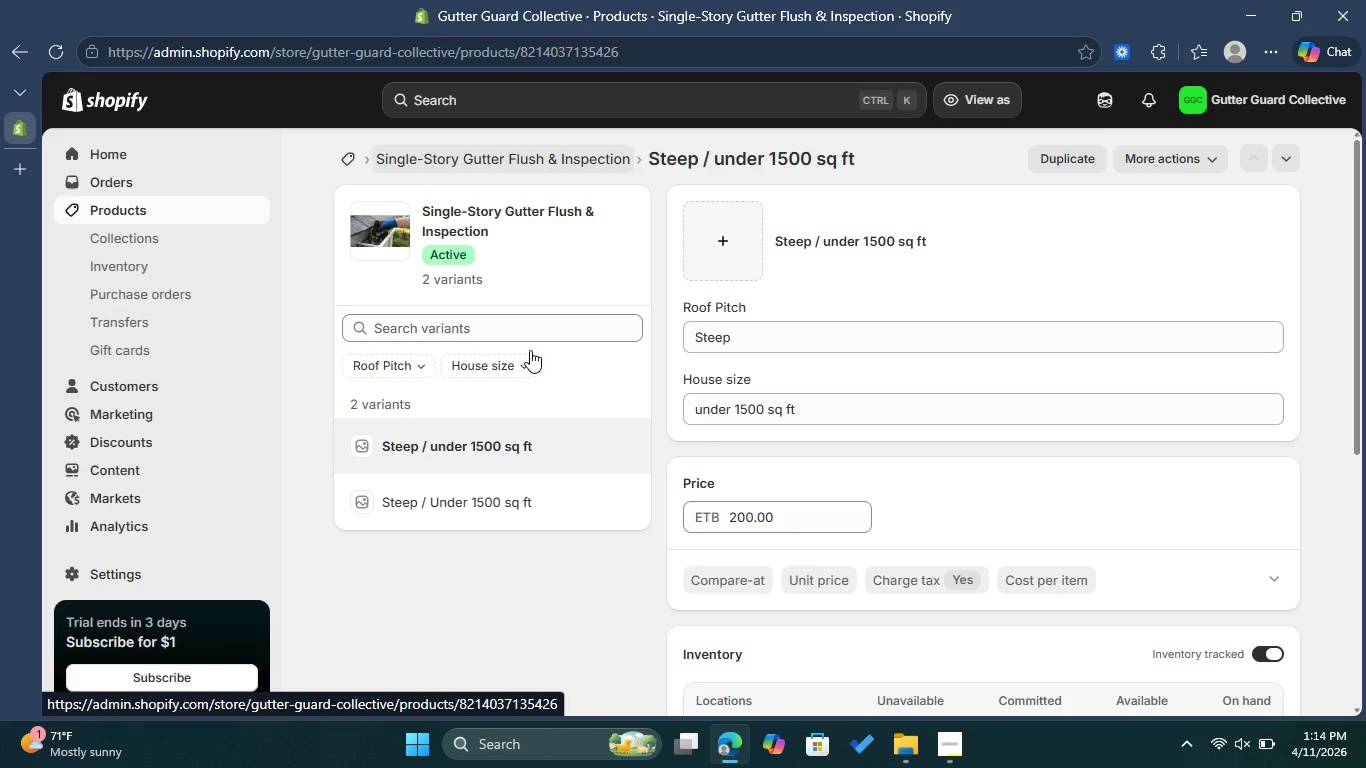 
scroll: coordinate [832, 531], scroll_direction: down, amount: 1.0
 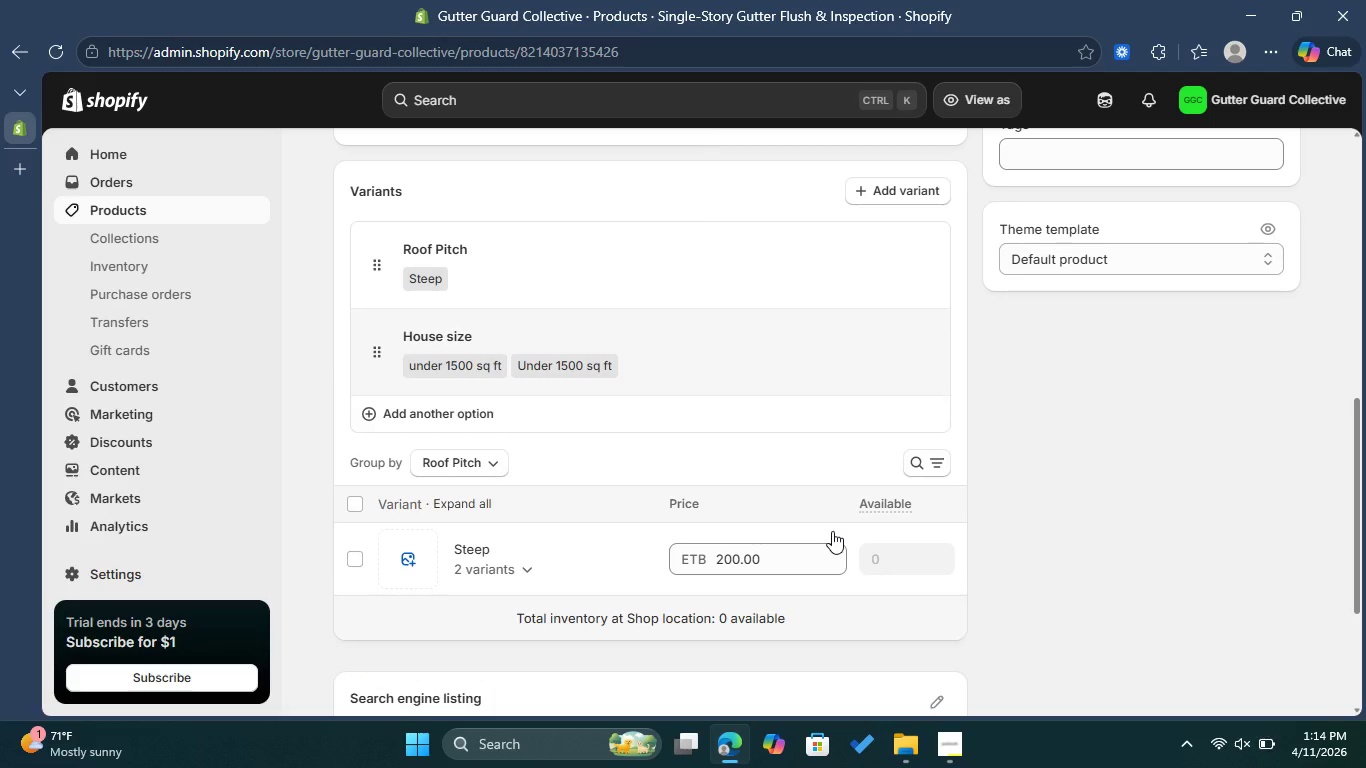 
scroll: coordinate [832, 531], scroll_direction: up, amount: 1.0
 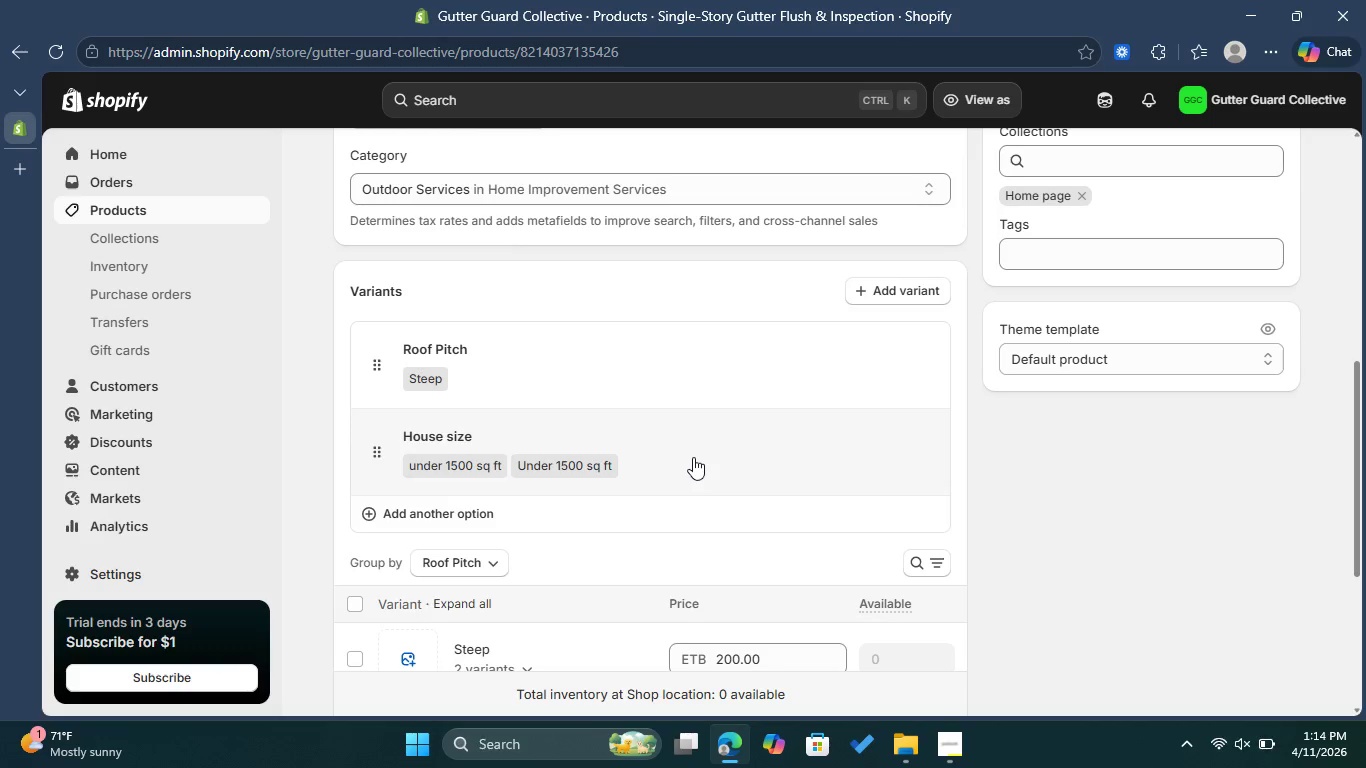 
right_click([692, 457])
 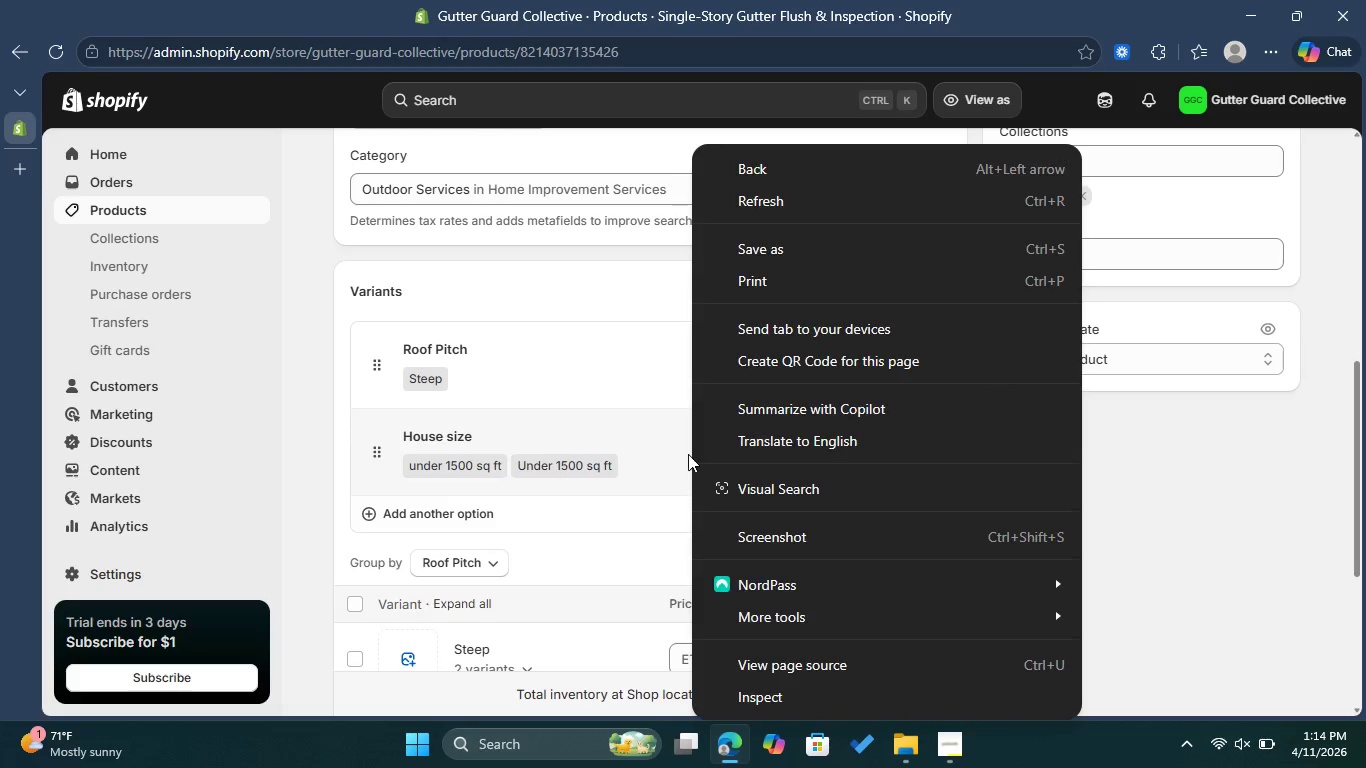 
left_click([599, 447])
 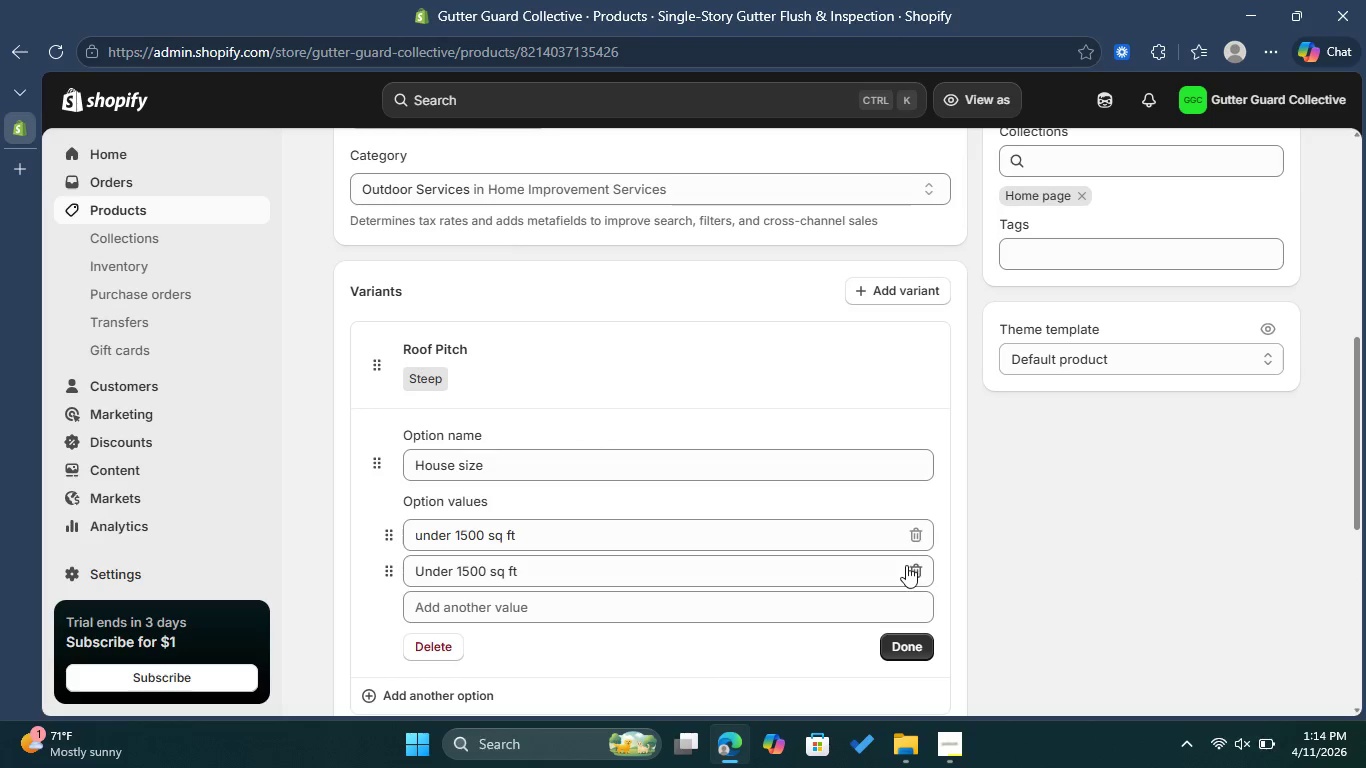 
left_click([919, 569])
 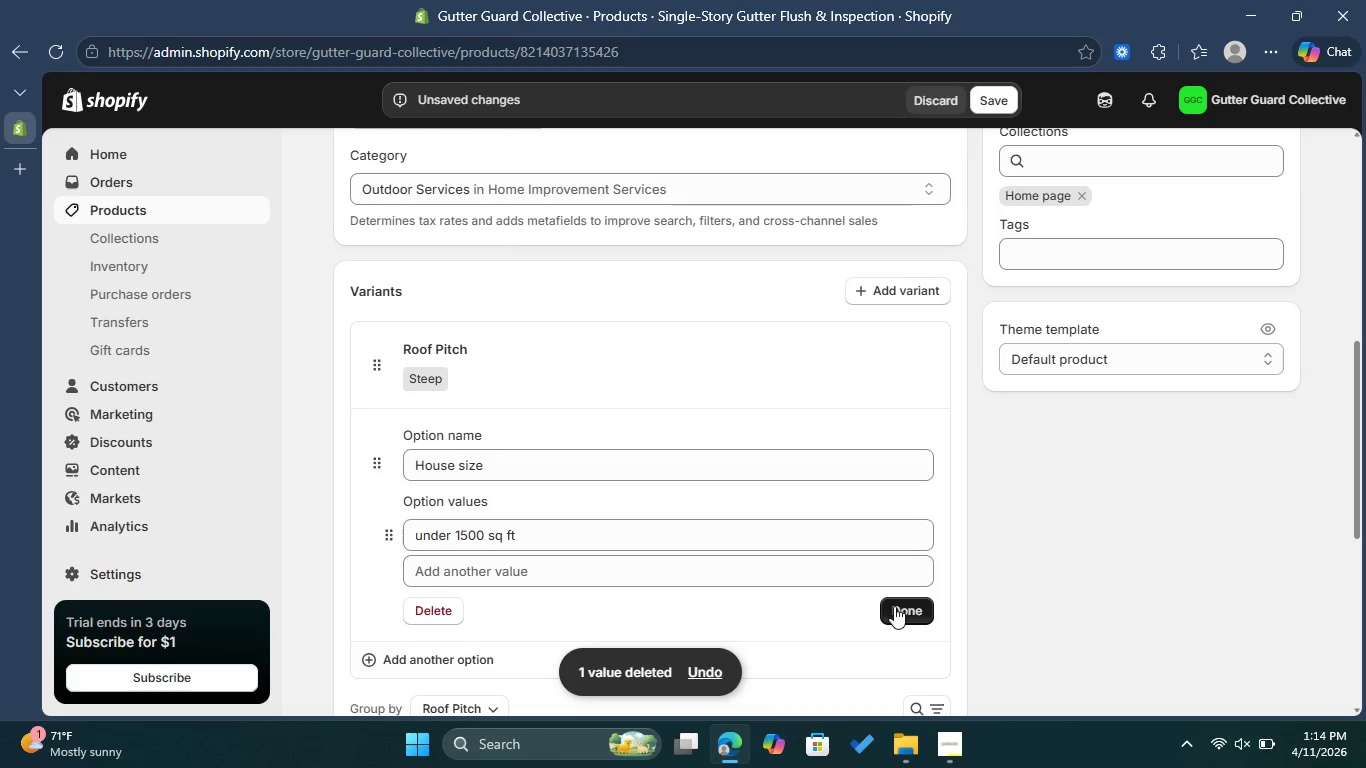 
left_click([899, 606])
 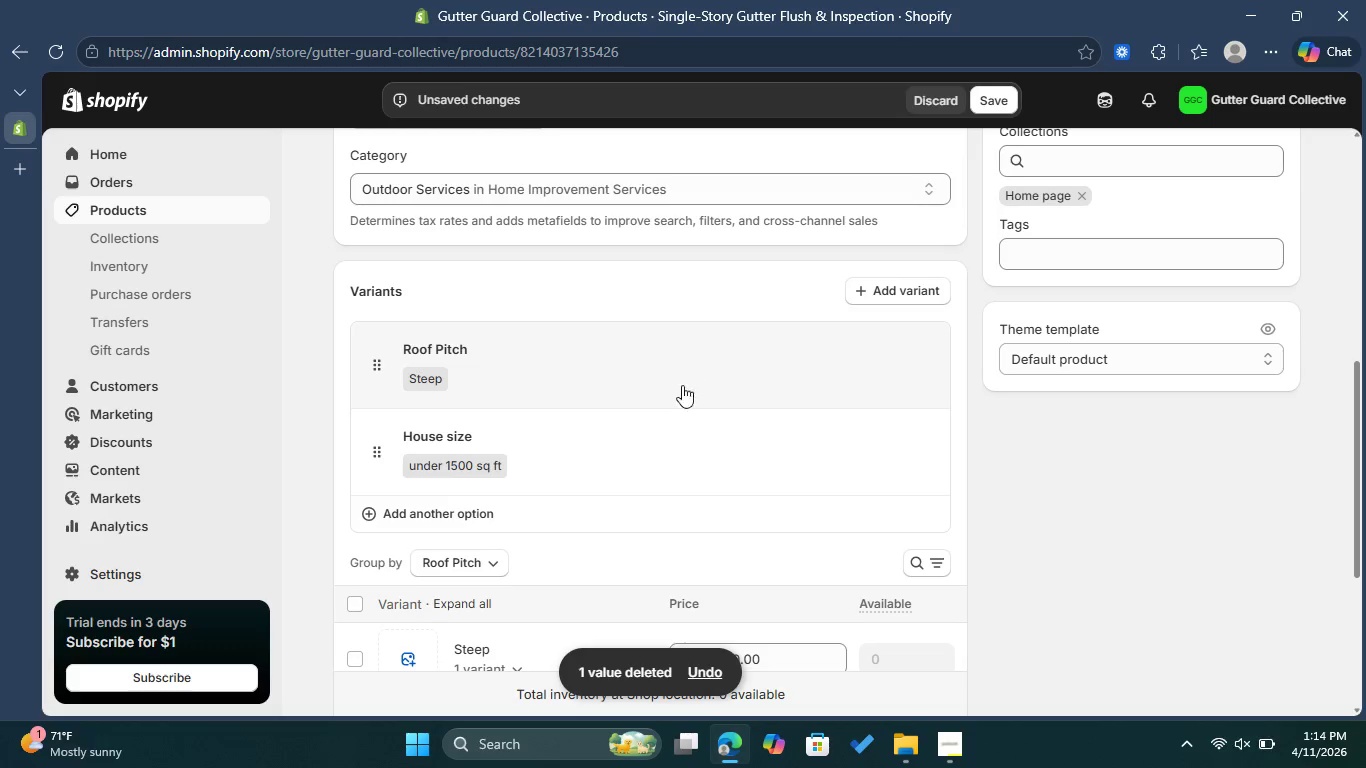 
scroll: coordinate [681, 404], scroll_direction: down, amount: 1.0
 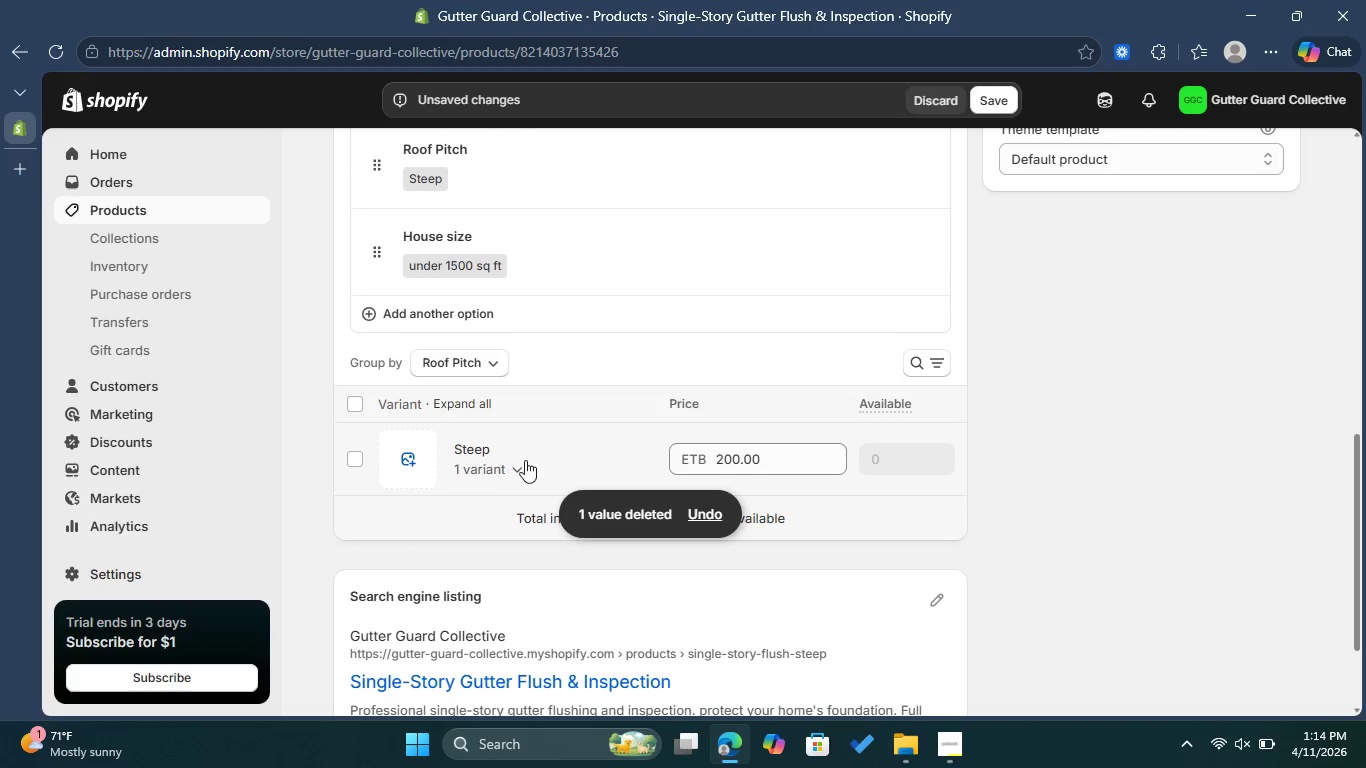 
left_click([516, 466])
 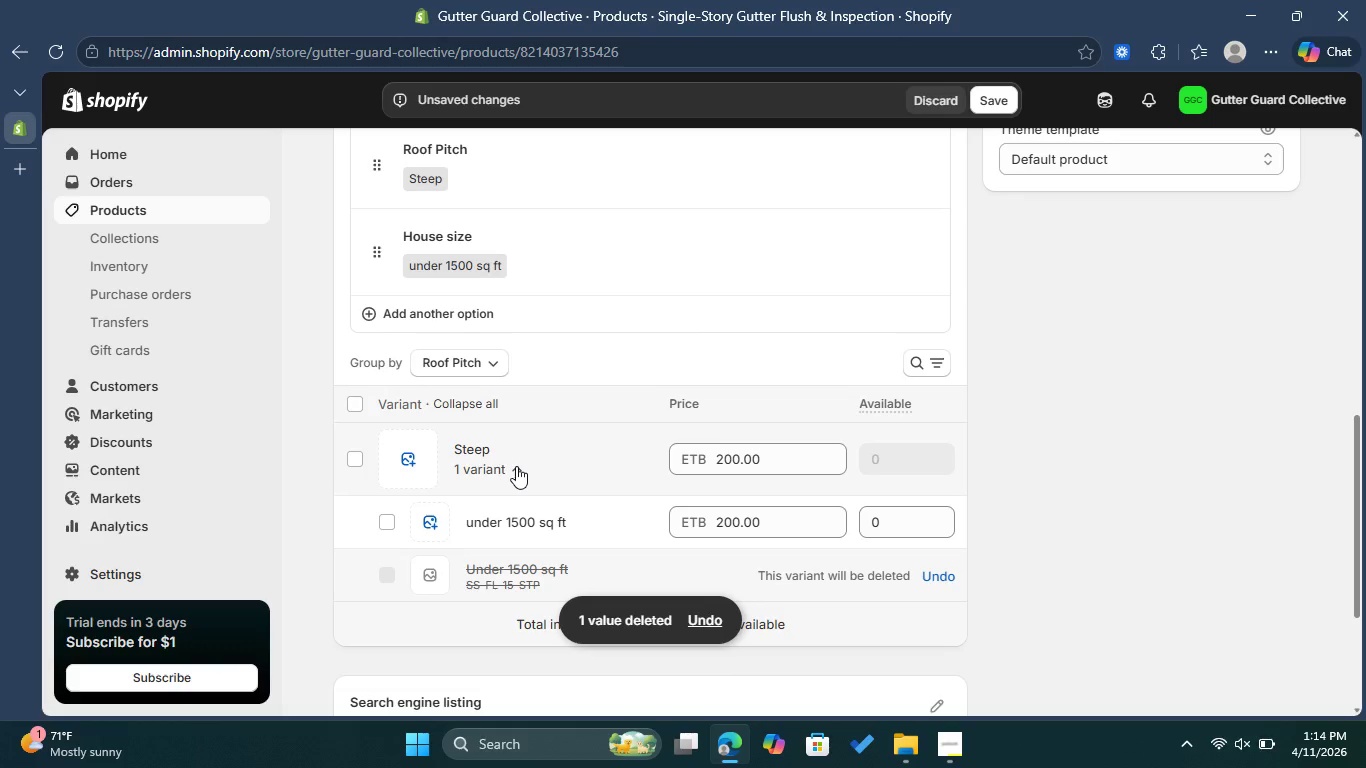 
left_click([516, 466])
 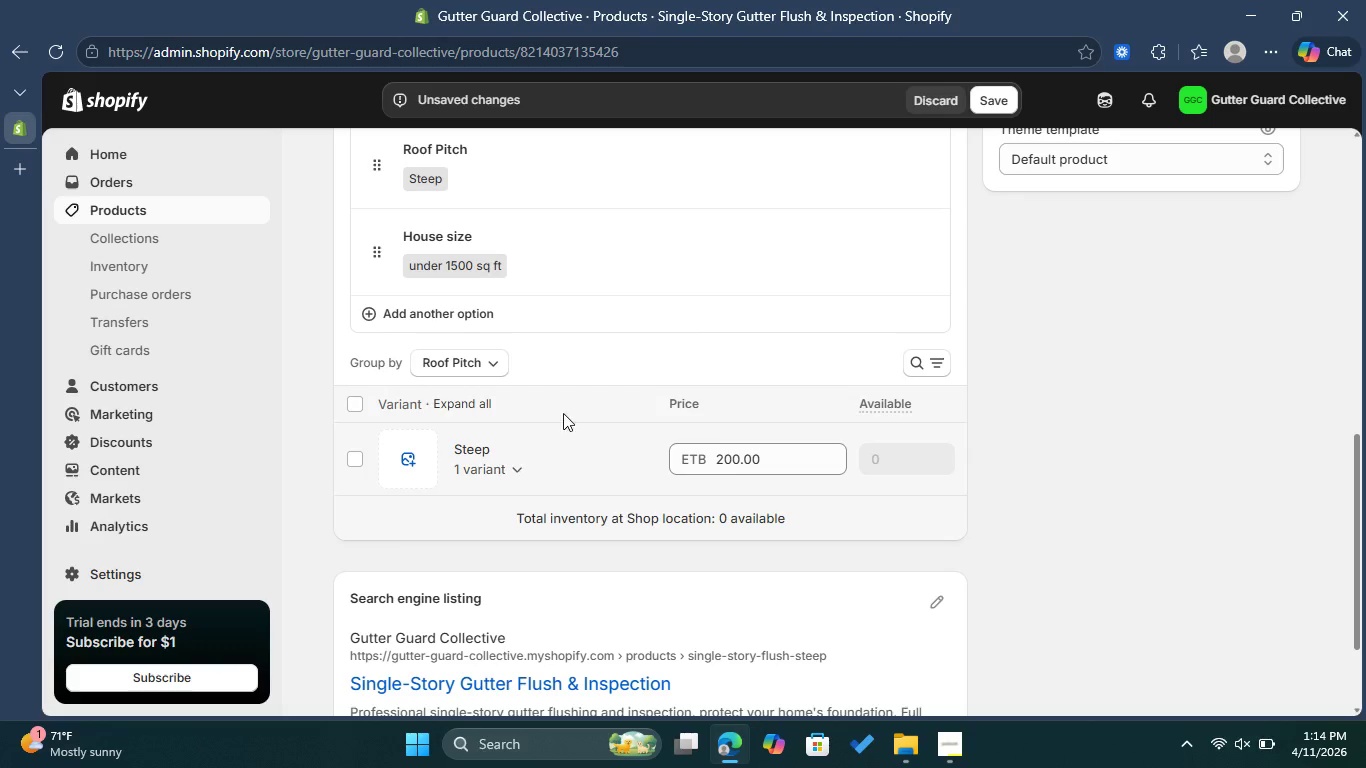 
scroll: coordinate [592, 396], scroll_direction: up, amount: 3.0
 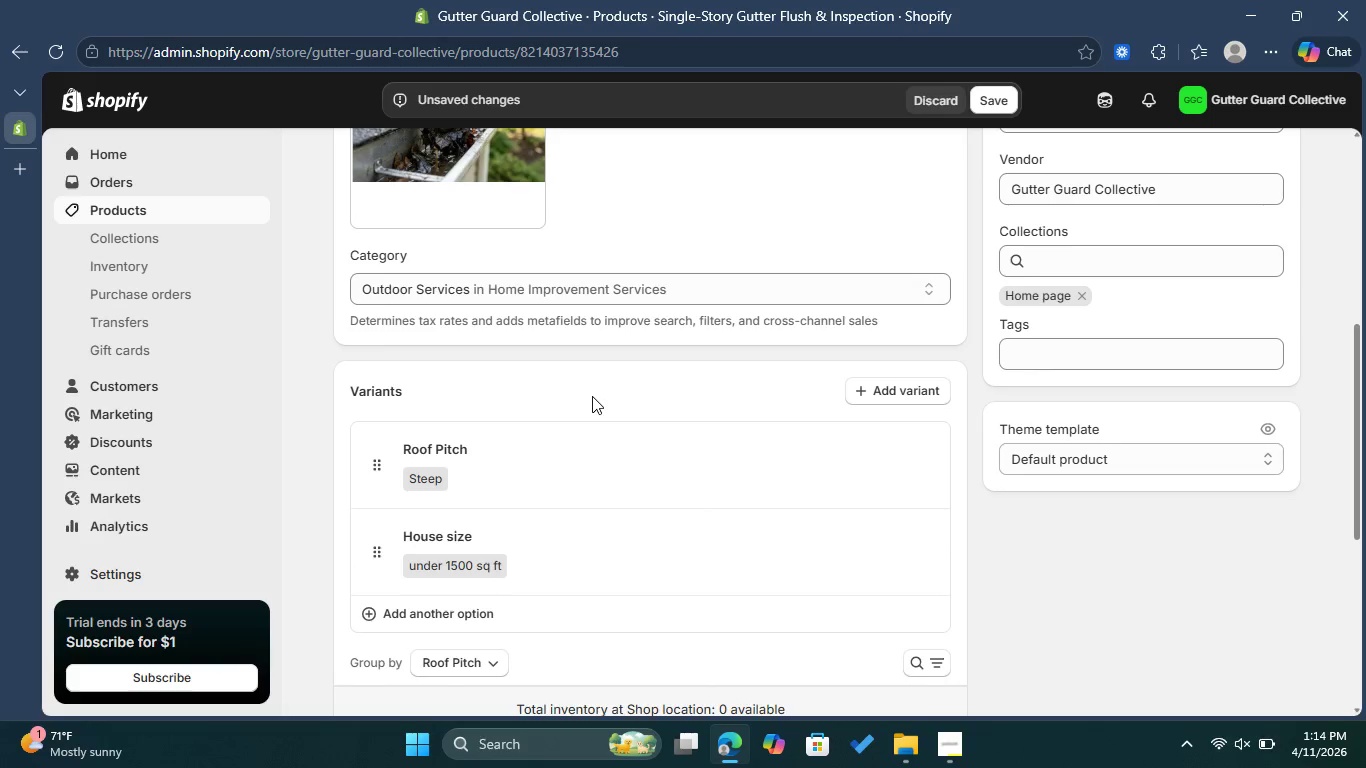 
scroll: coordinate [592, 396], scroll_direction: none, amount: 0.0
 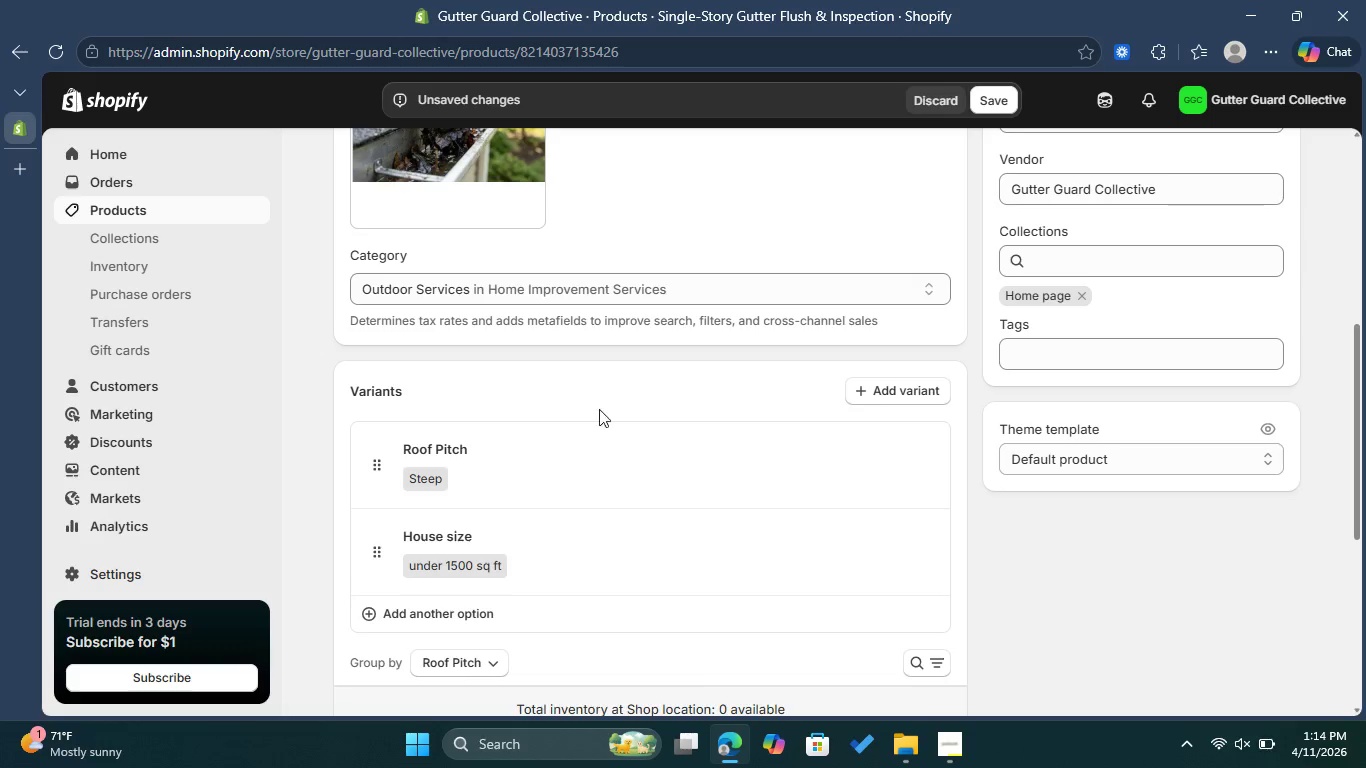 
scroll: coordinate [614, 427], scroll_direction: down, amount: 5.0
 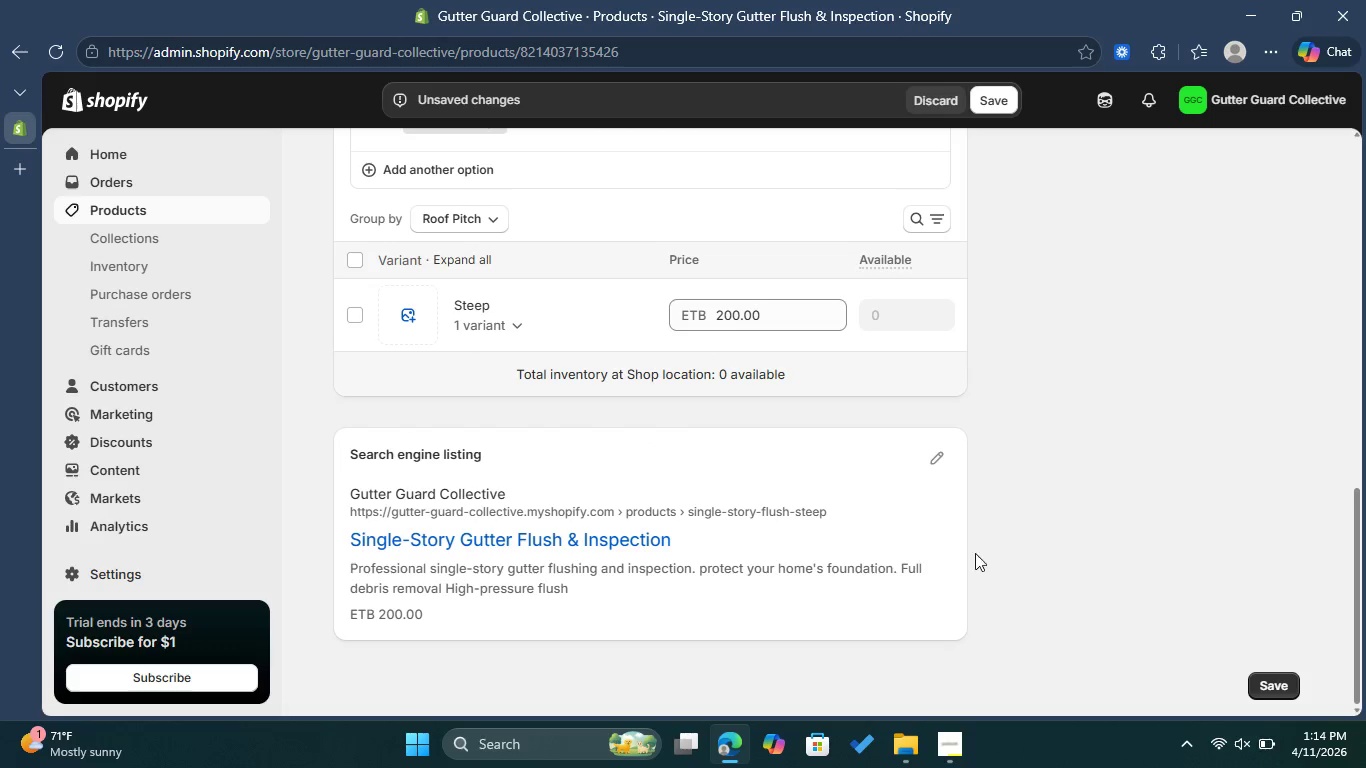 
left_click([1284, 685])
 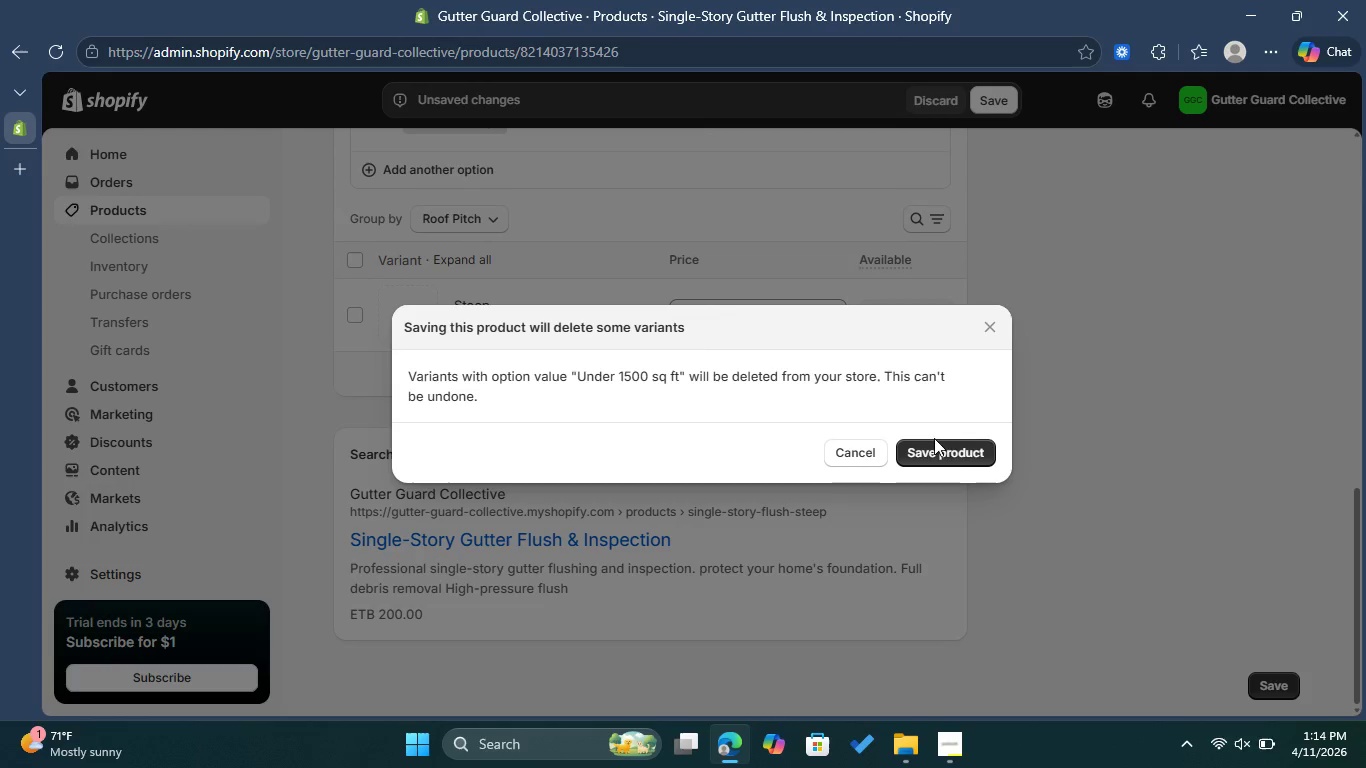 
left_click([951, 463])
 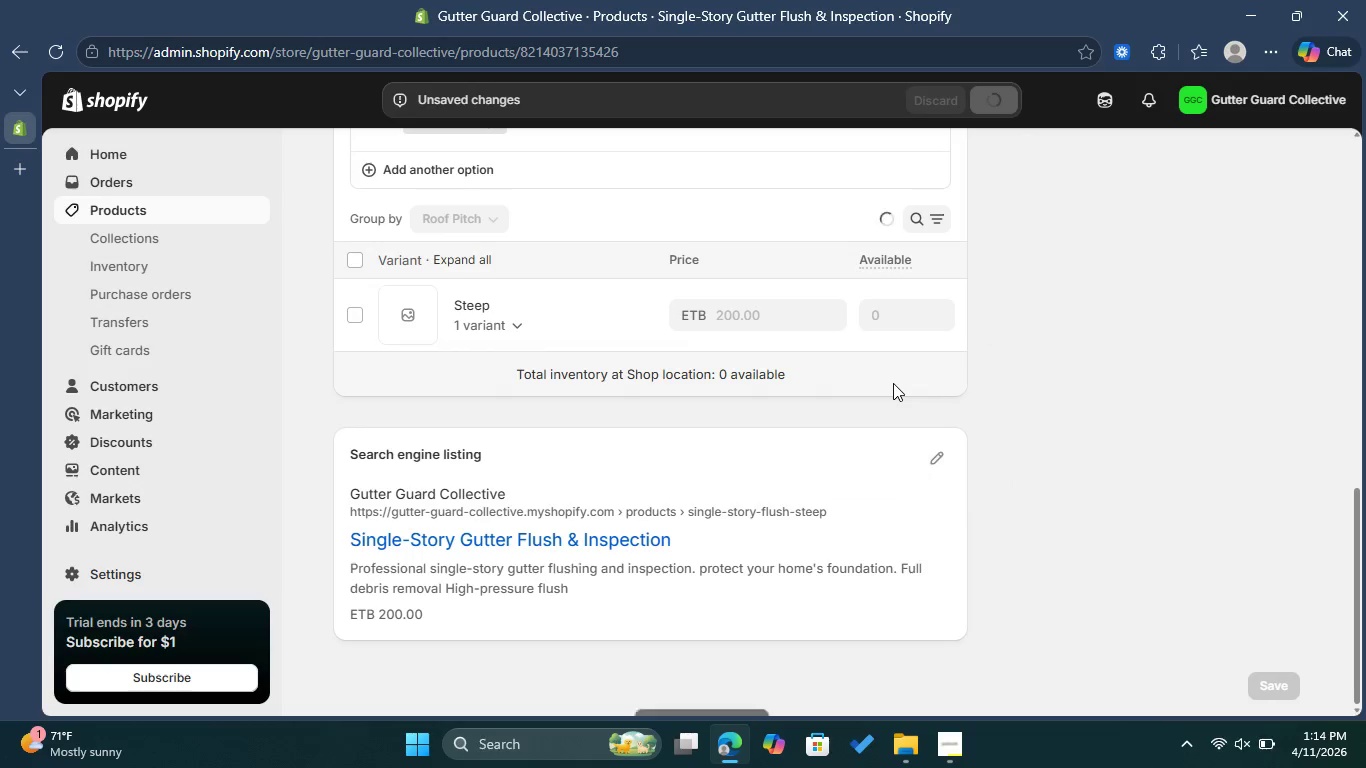 
wait(7.27)
 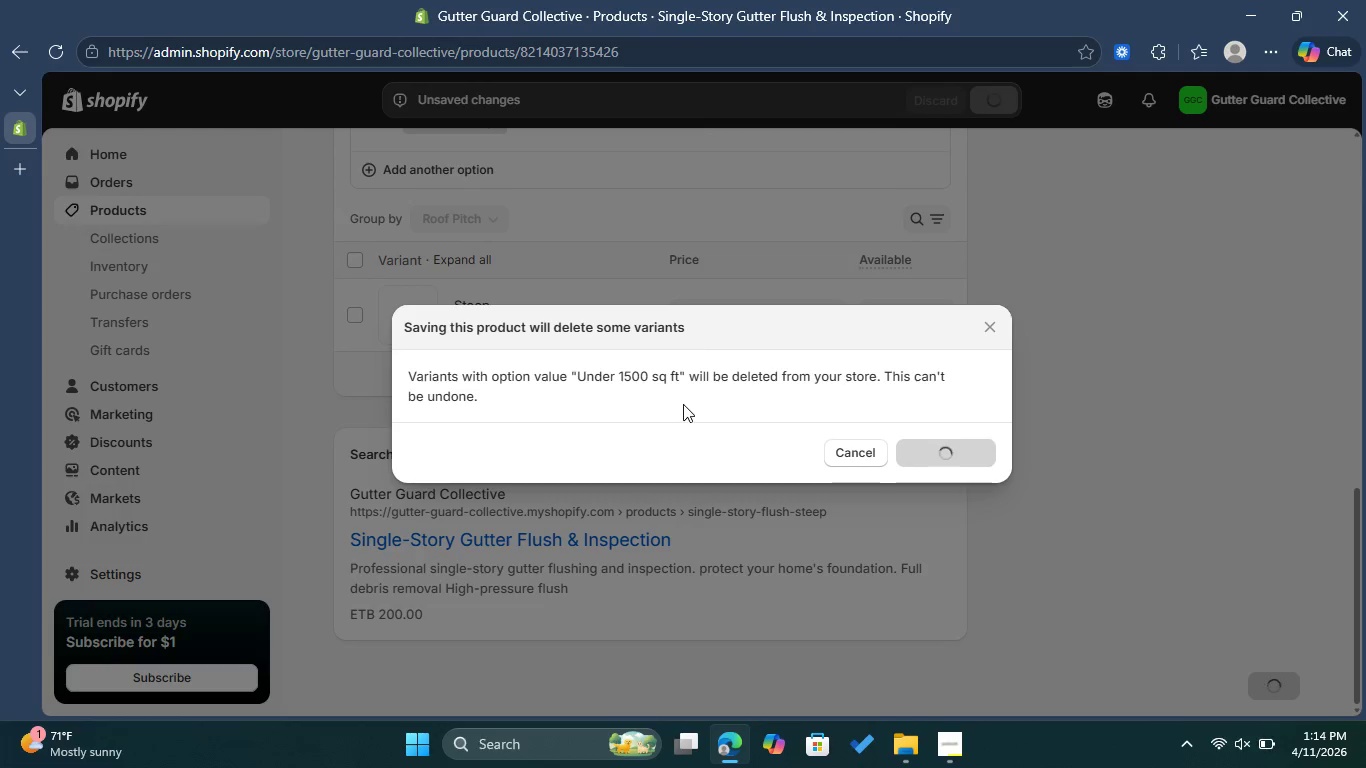 
scroll: coordinate [875, 371], scroll_direction: up, amount: 13.0
 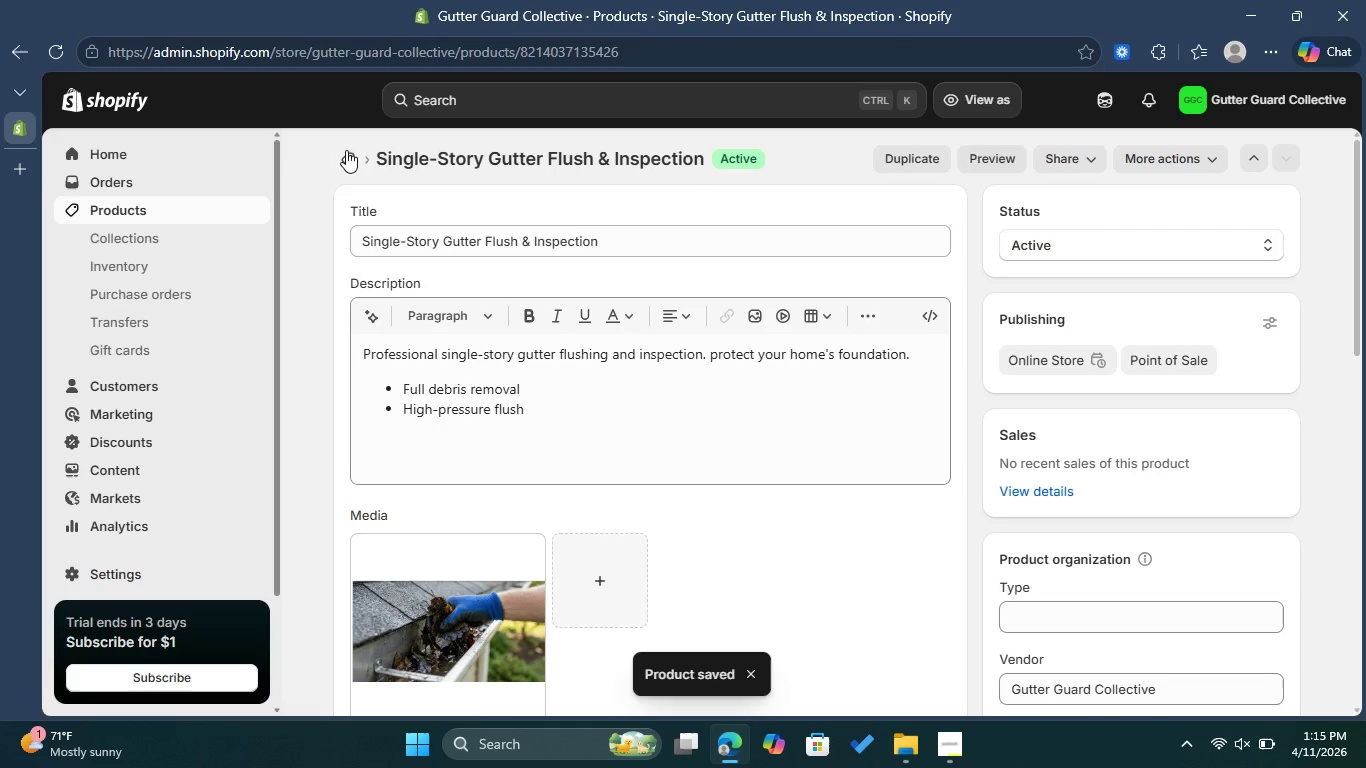 
left_click([346, 155])
 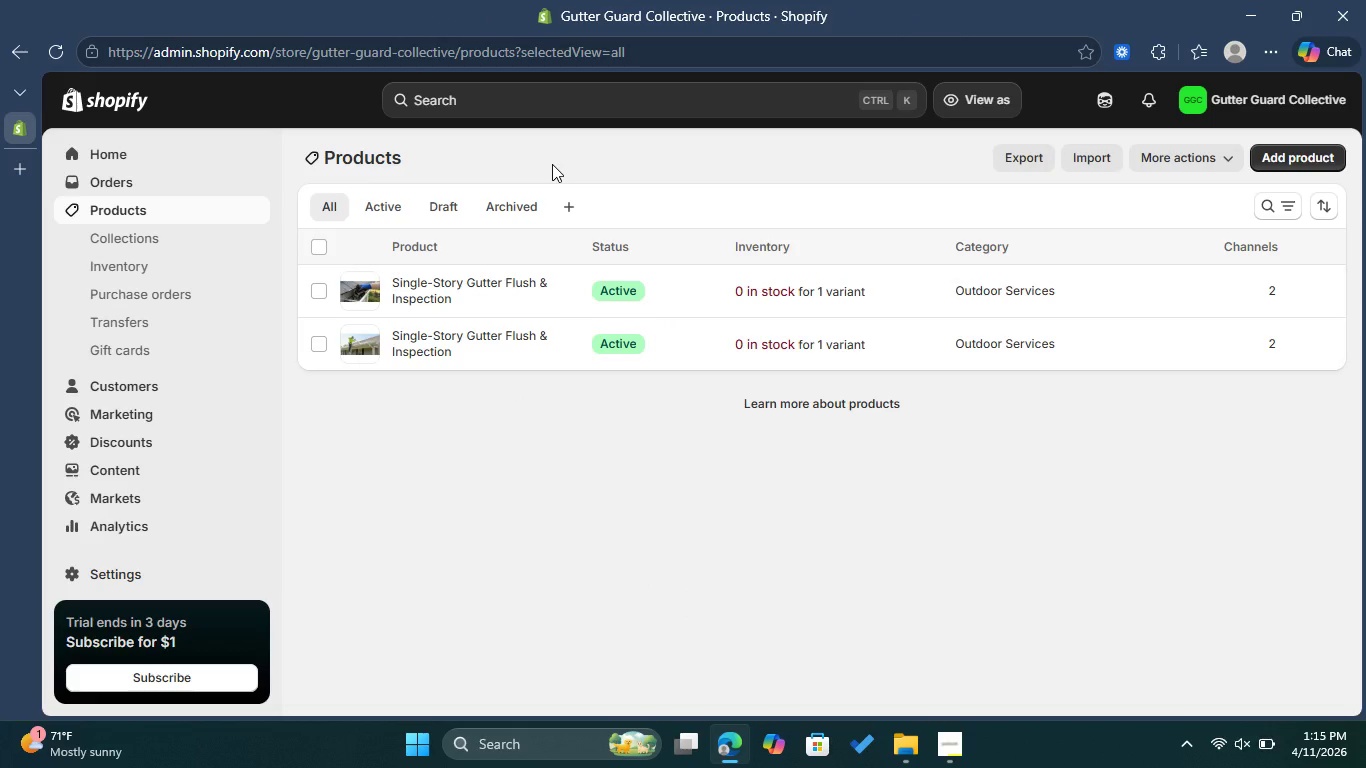 
wait(10.28)
 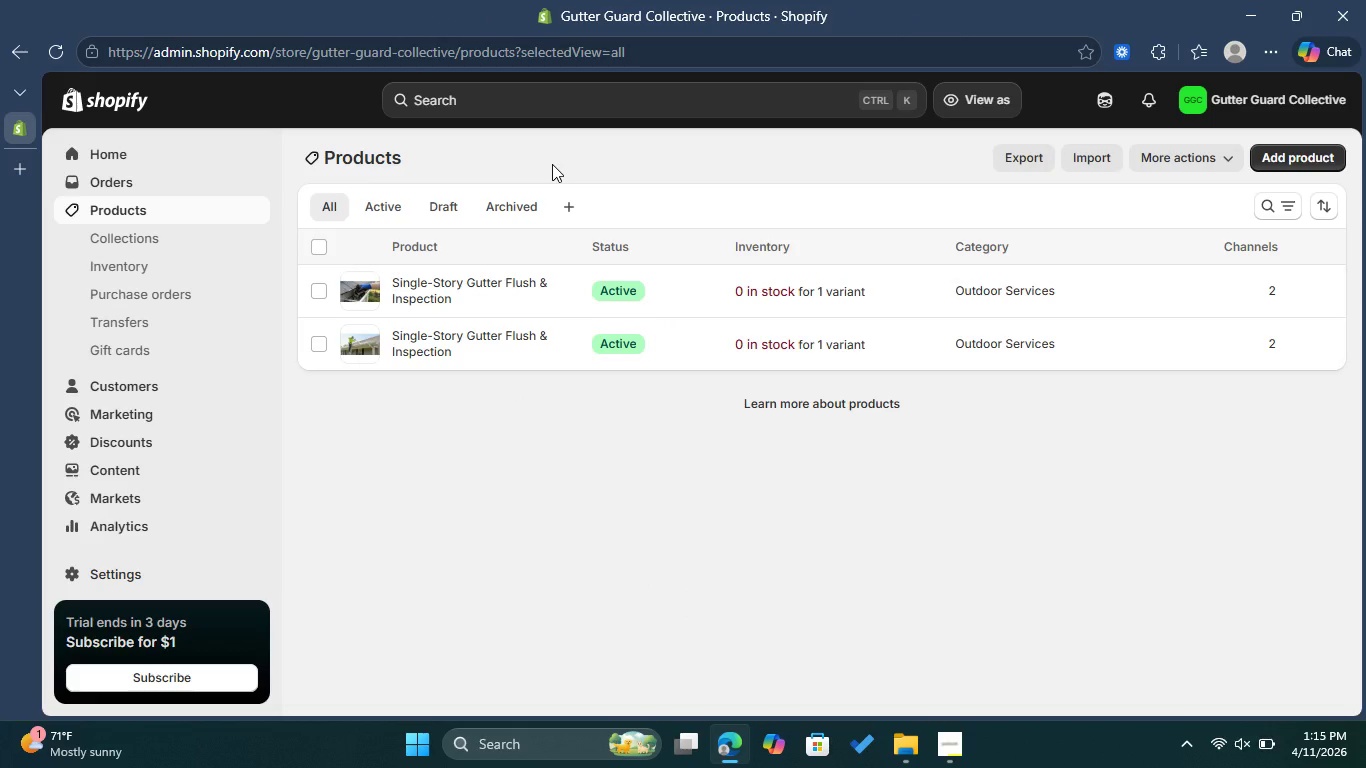 
left_click([565, 210])
 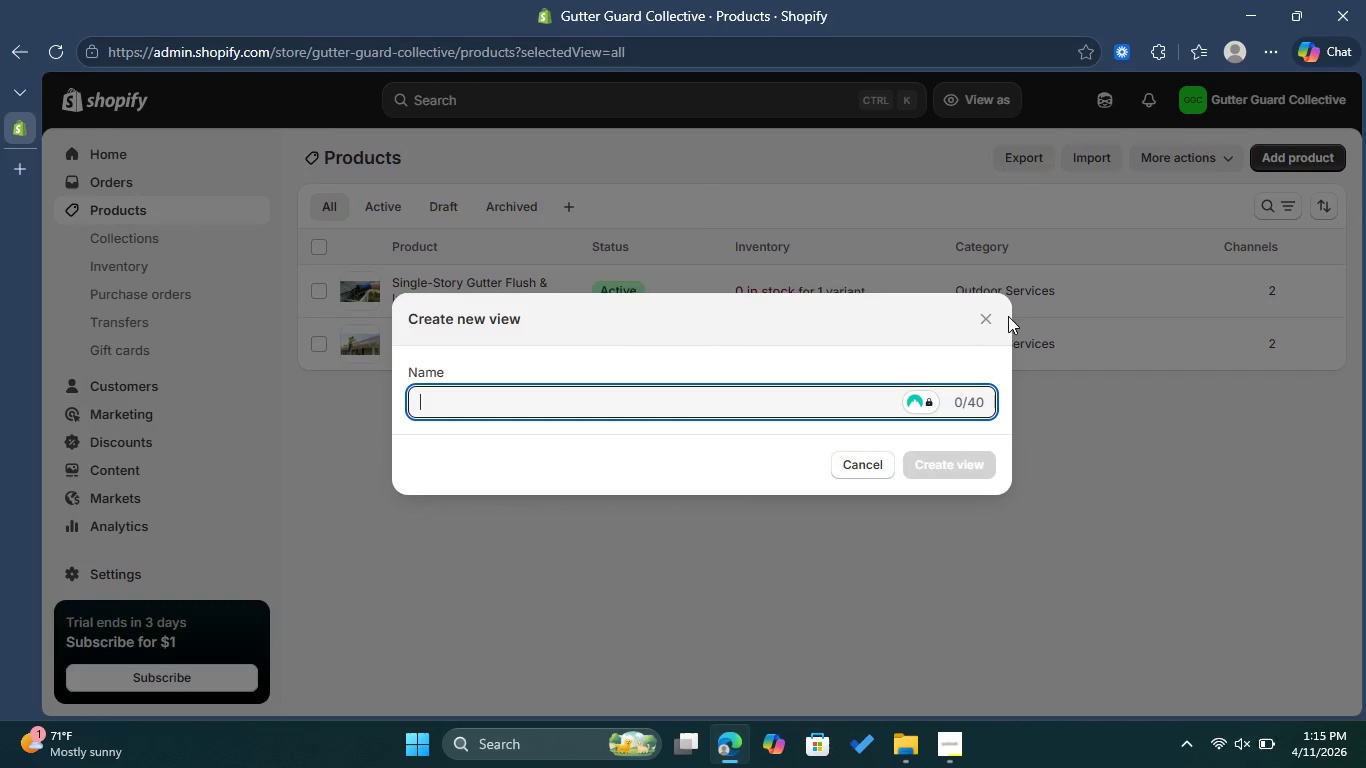 
left_click([986, 318])
 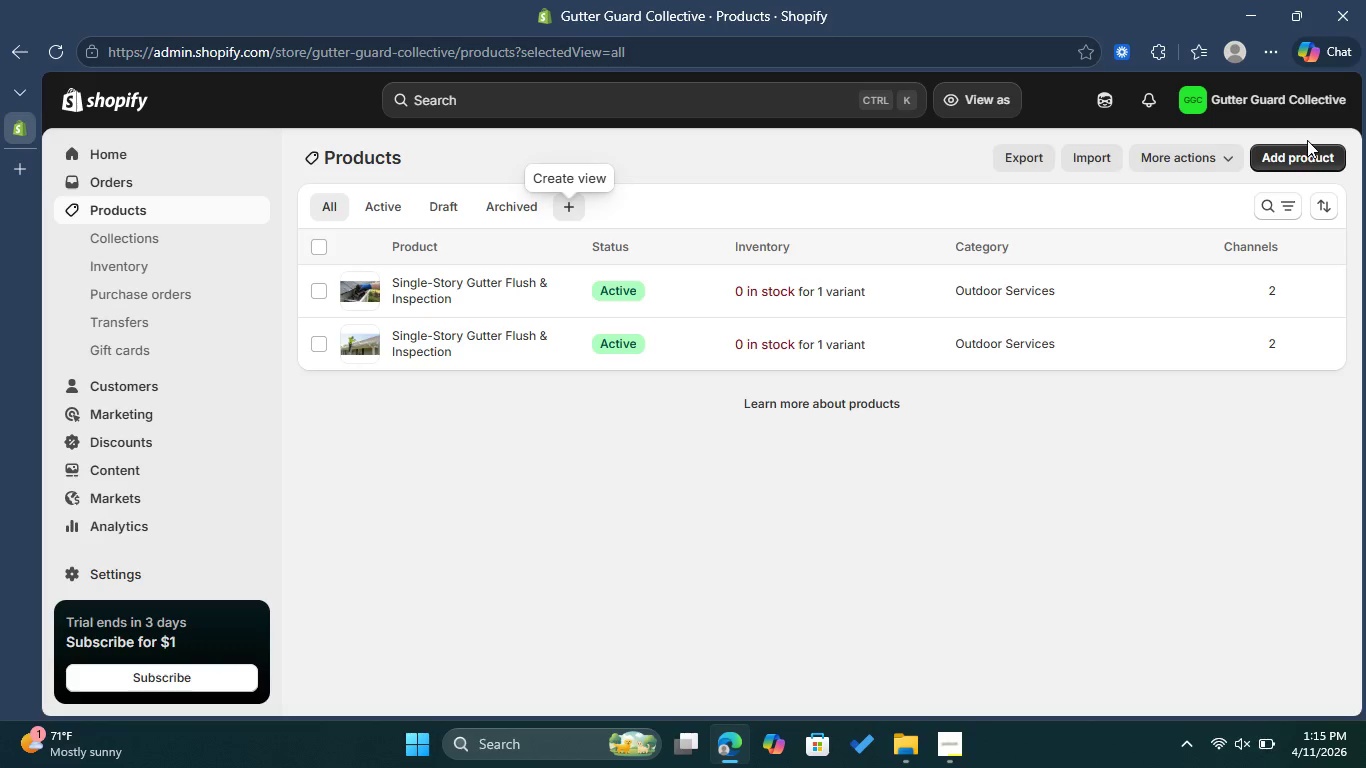 
wait(5.08)
 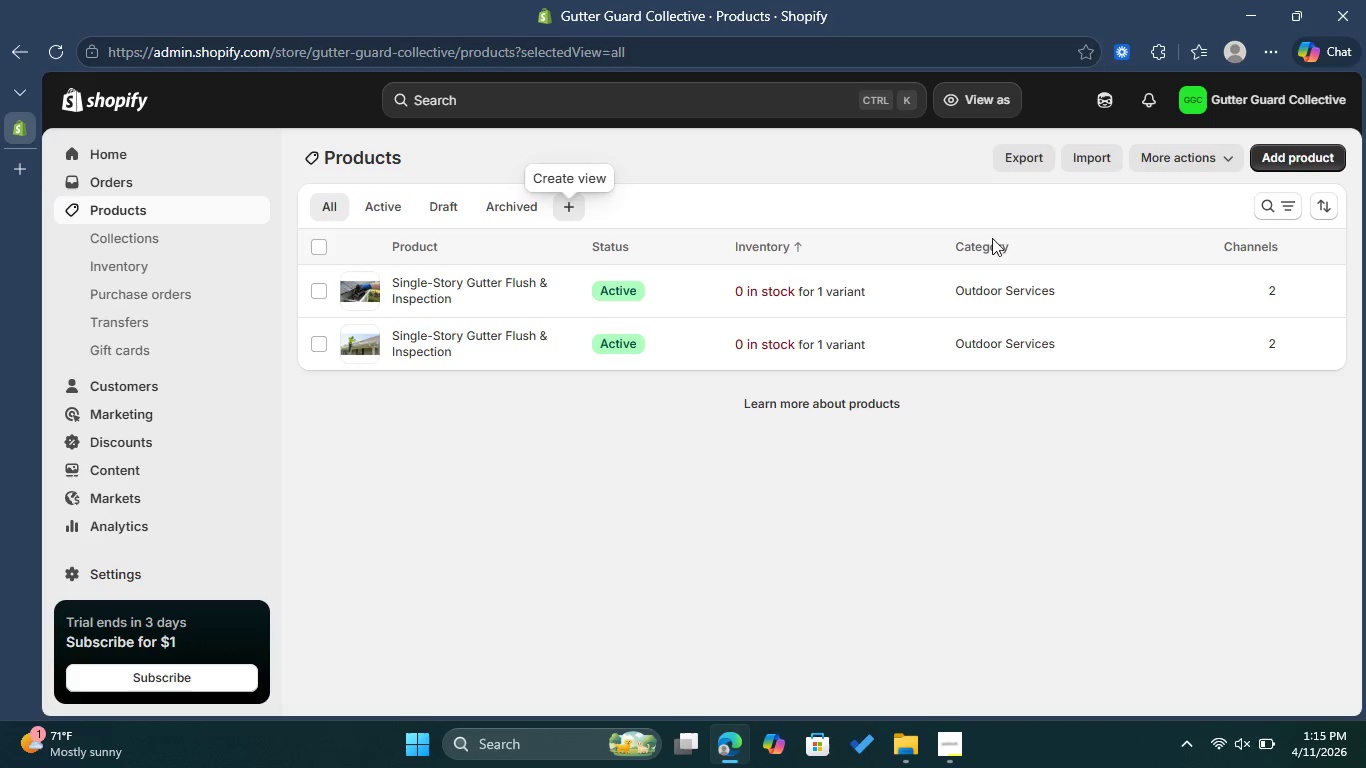 
left_click([1304, 155])
 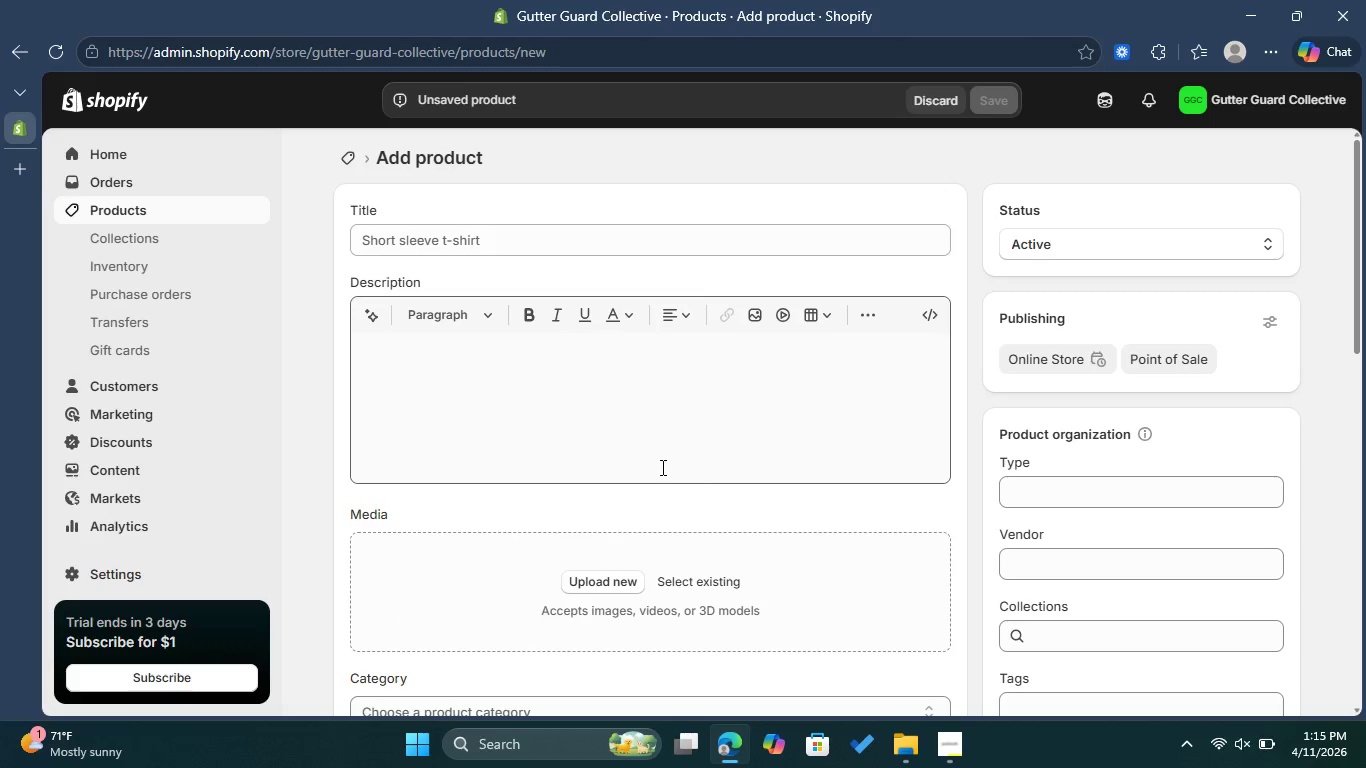 
wait(10.77)
 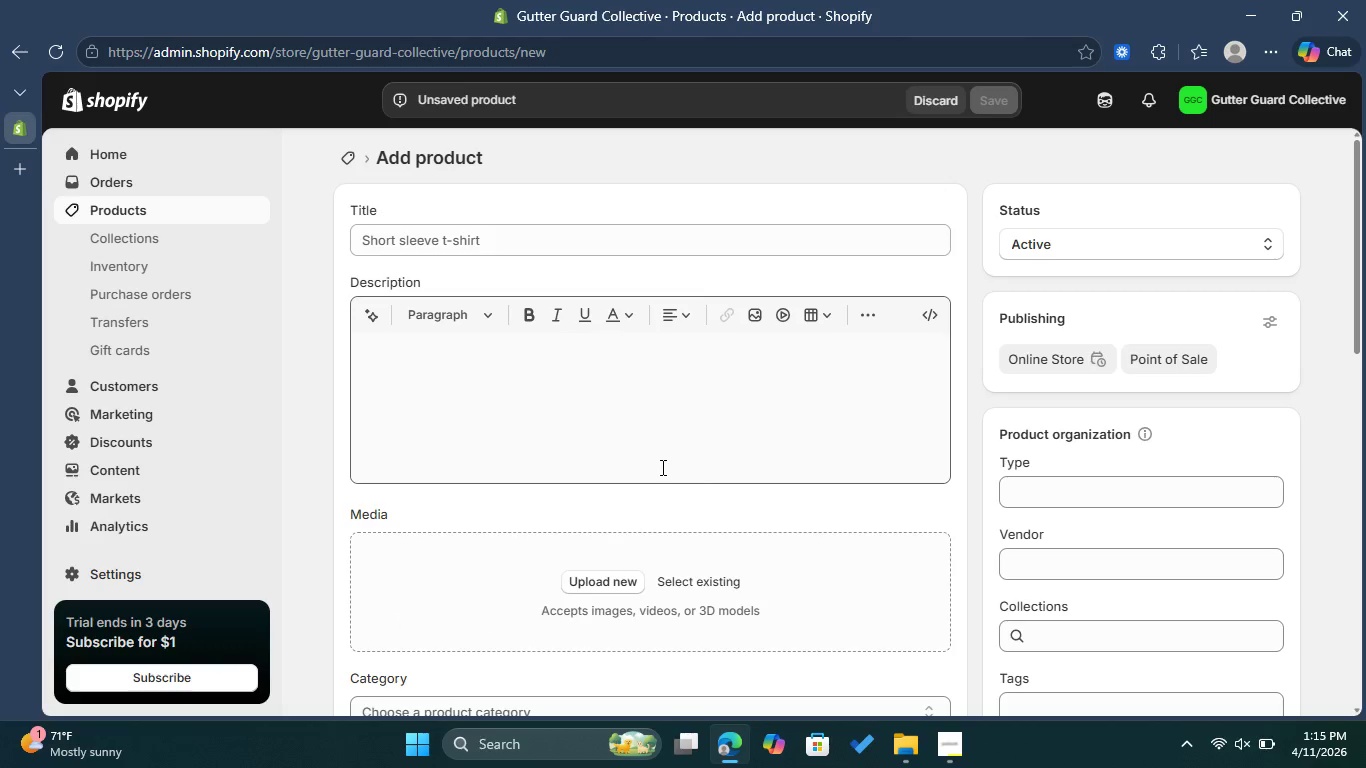 
left_click([488, 245])
 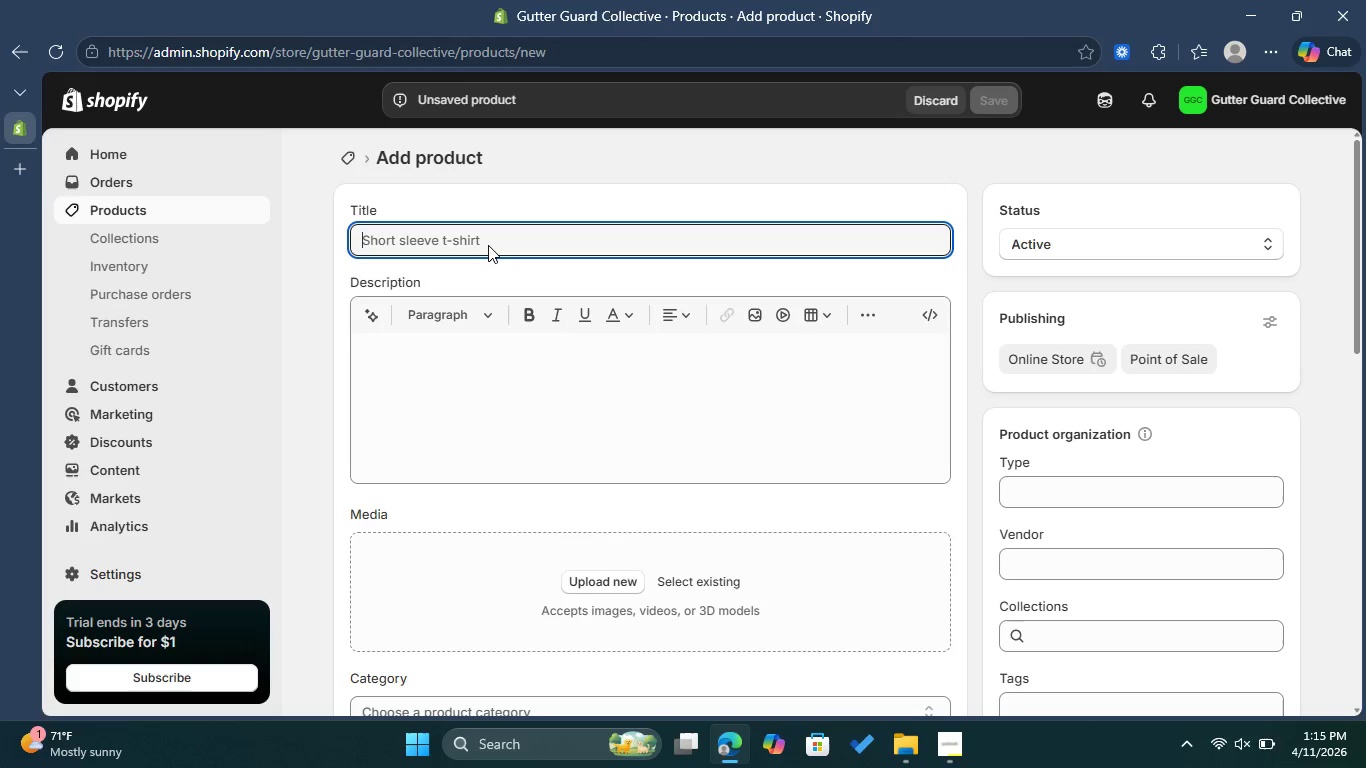 
type(MULTI)
key(Backspace)
key(Backspace)
key(Backspace)
key(Backspace)
key(Backspace)
key(Backspace)
type(multi-story-clean)
 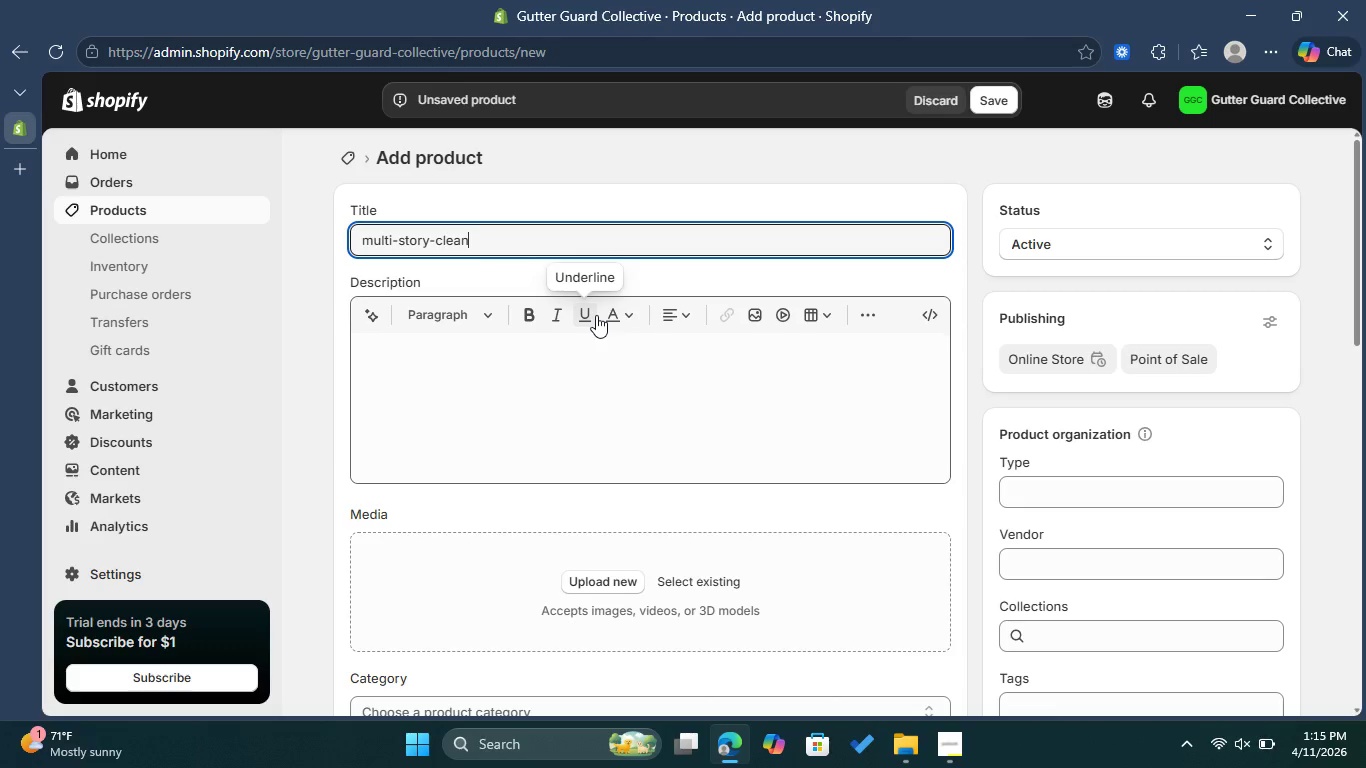 
left_click([424, 368])
 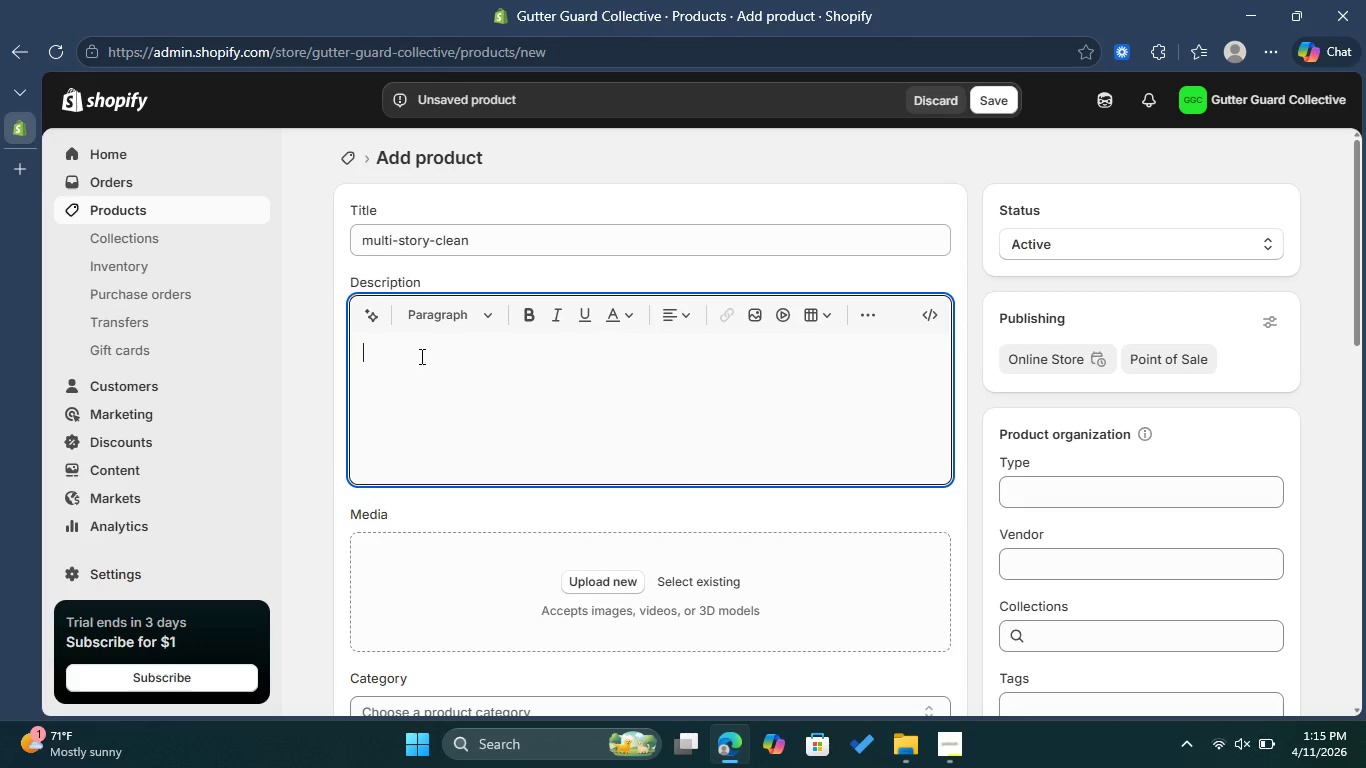 
wait(8.27)
 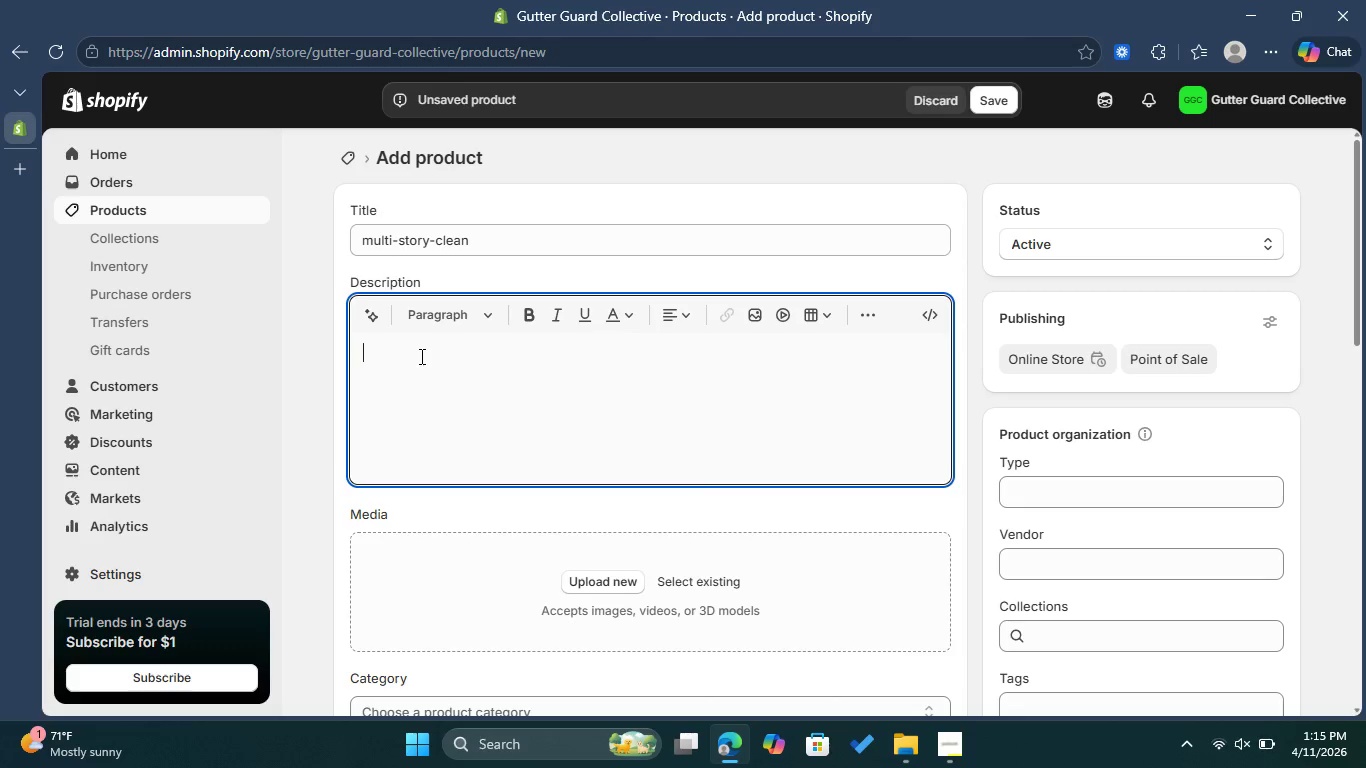 
left_click([483, 241])
 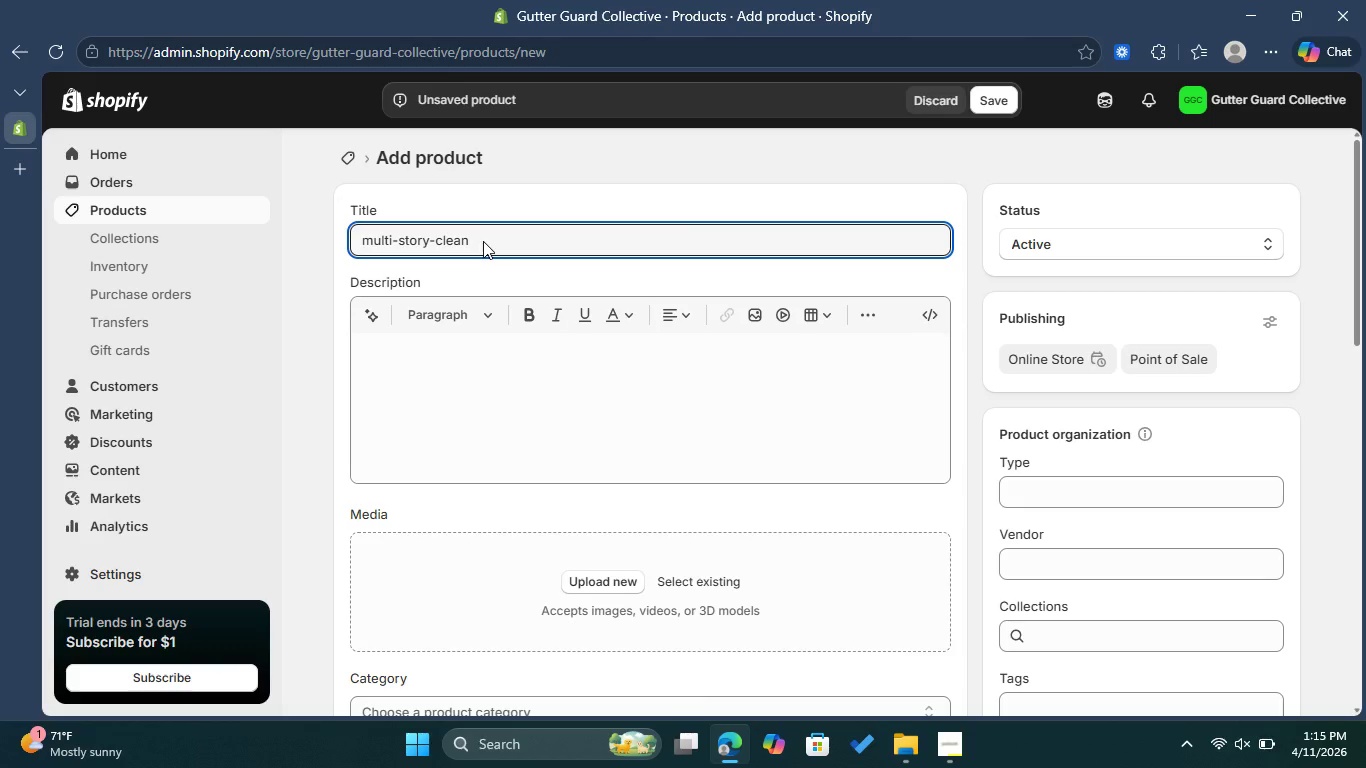 
hold_key(key=Backspace, duration=0.94)
 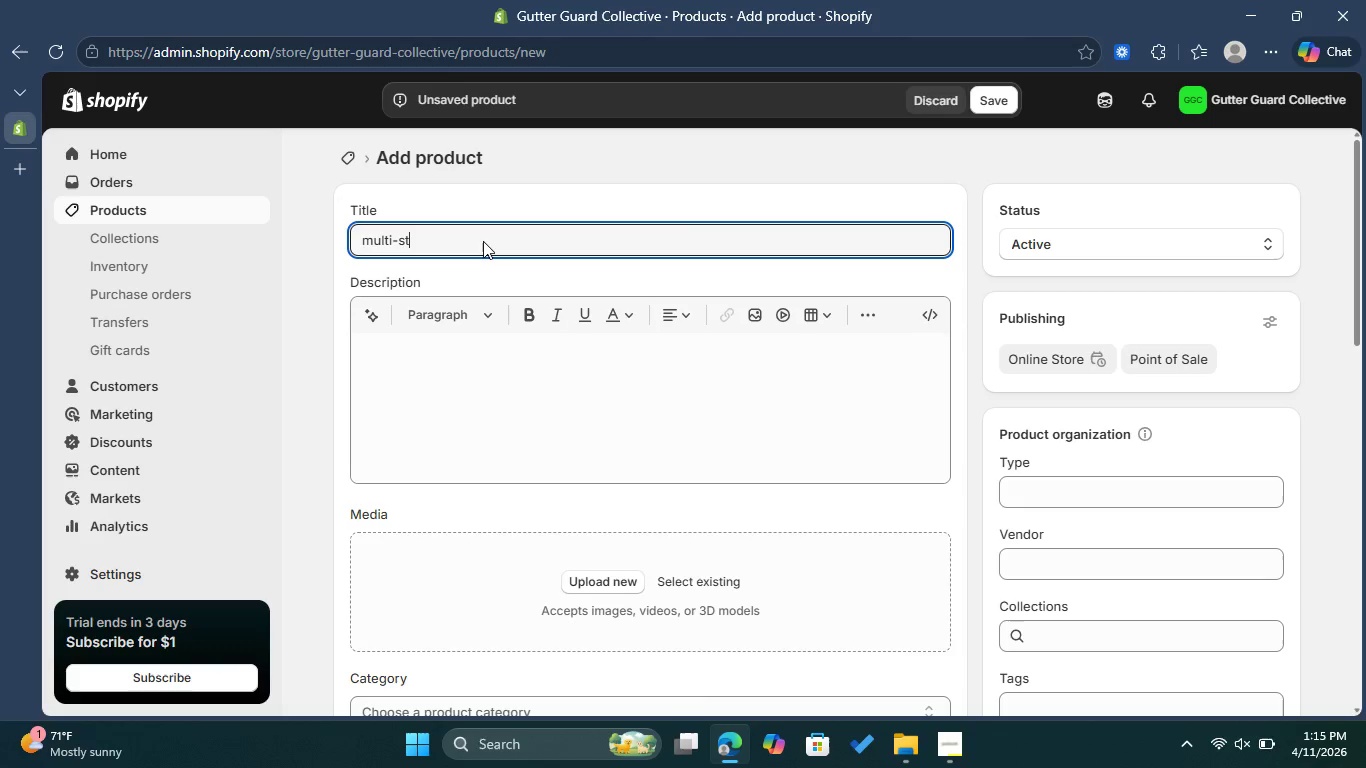 
key(Backspace)
key(Backspace)
key(Backspace)
key(Backspace)
key(Backspace)
type(Multi )
key(Backspace)
type(-D)
key(Backspace)
type(Story Gutter)
 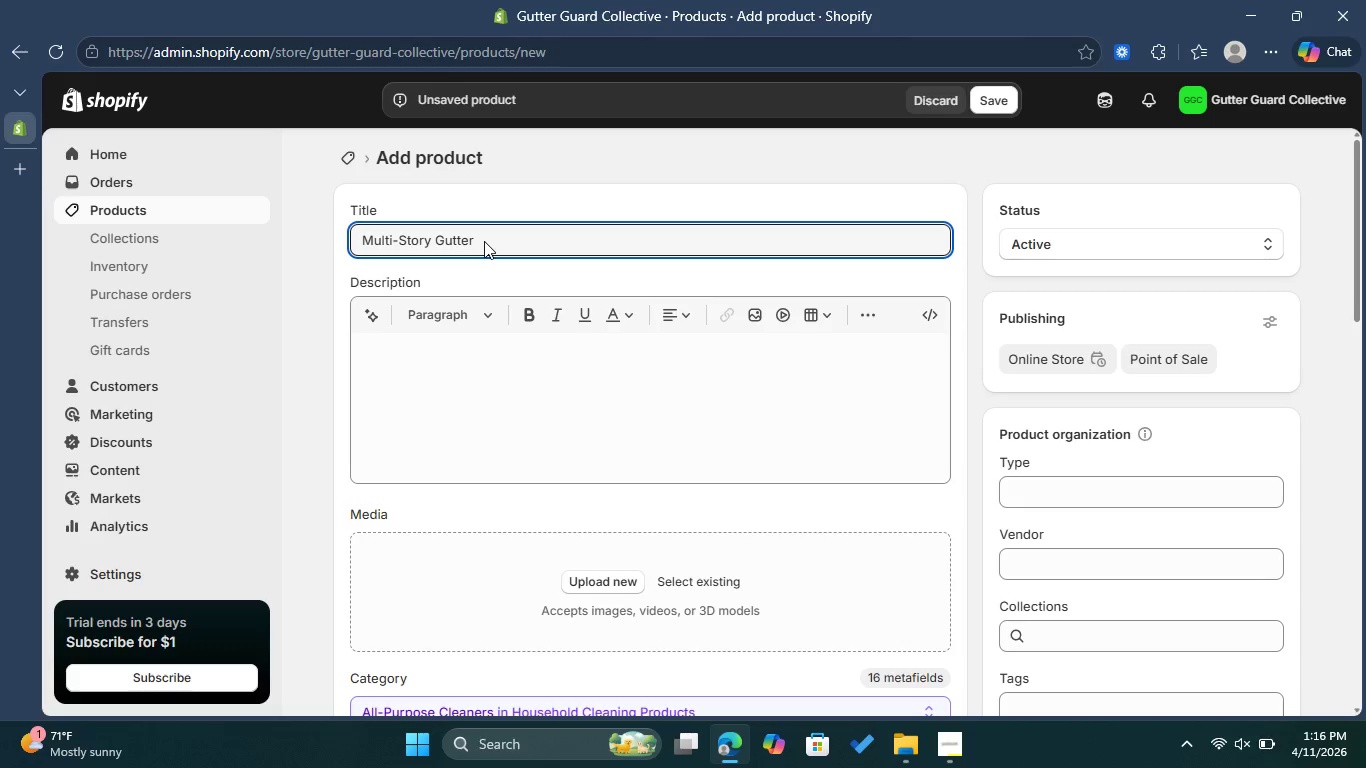 
type( Cleaning)
 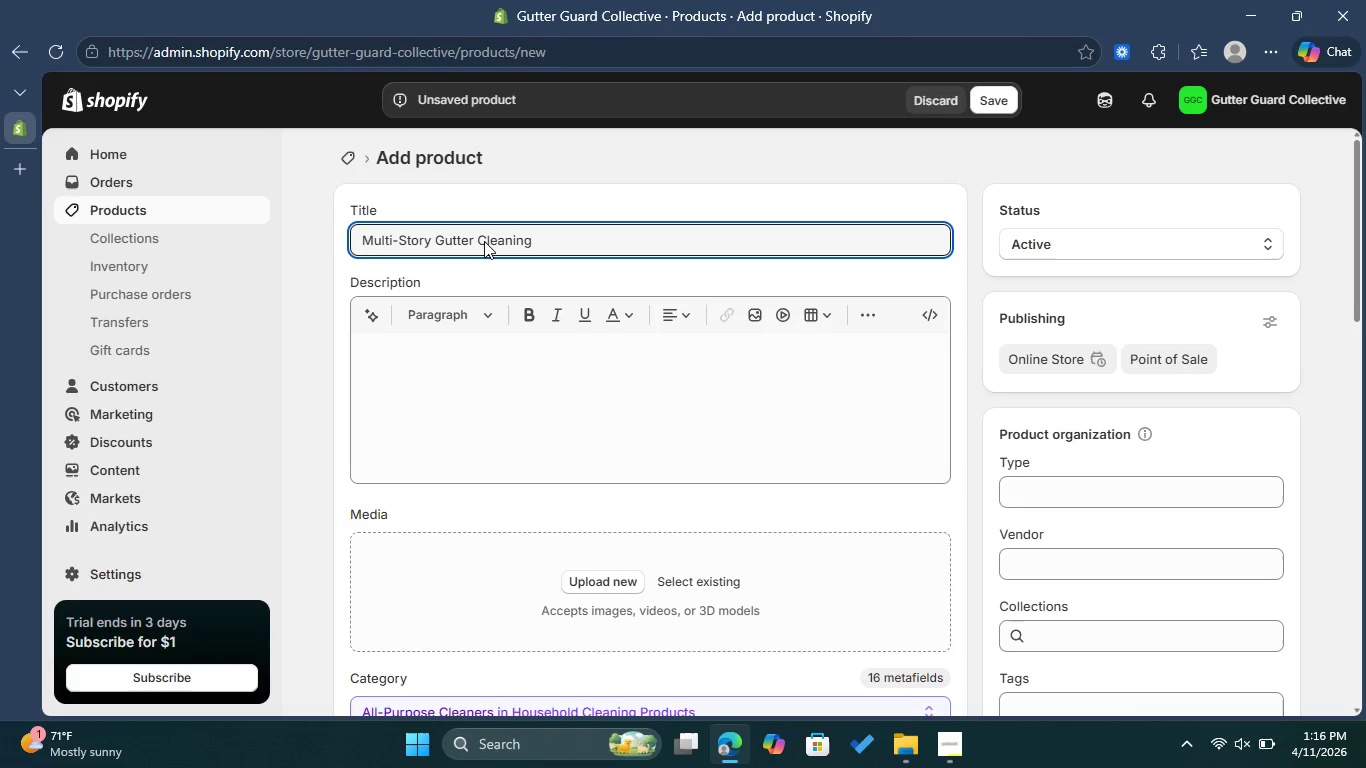 
left_click([460, 356])
 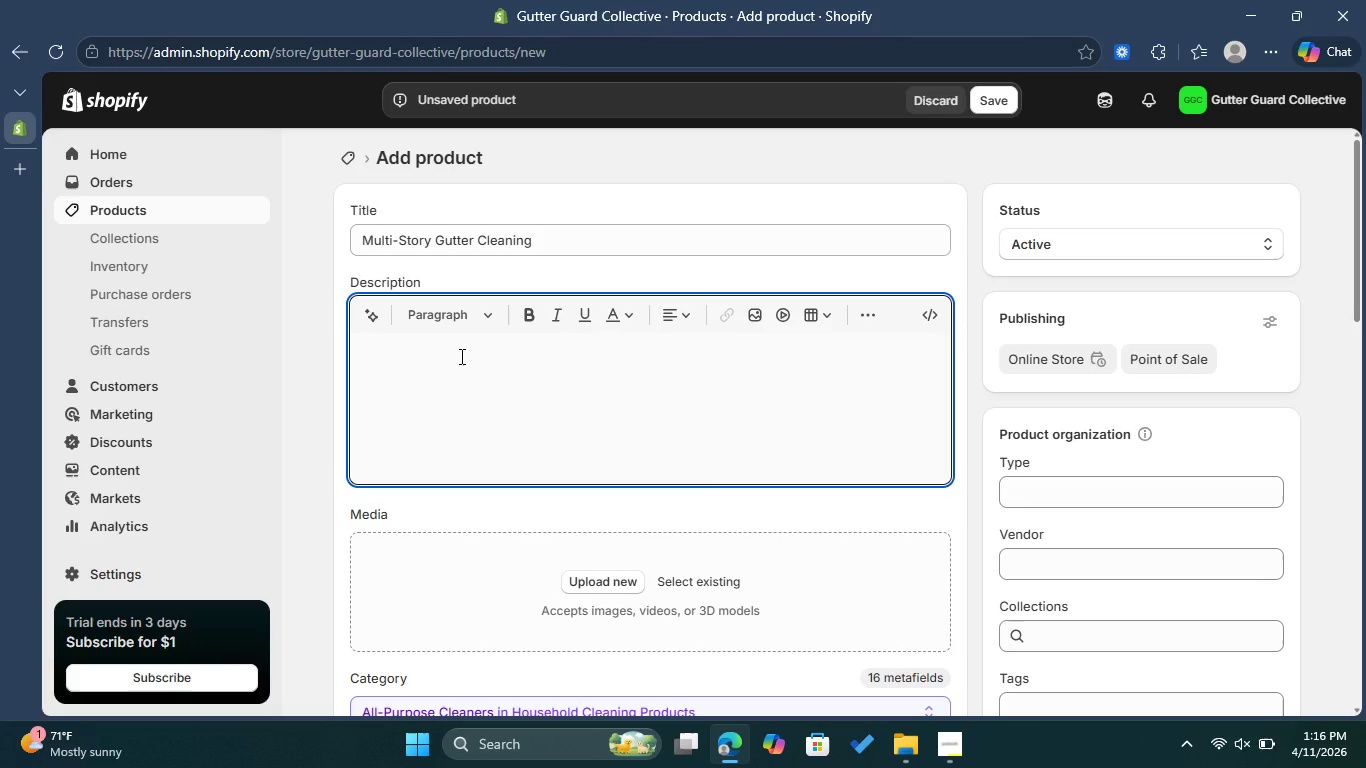 
wait(8.2)
 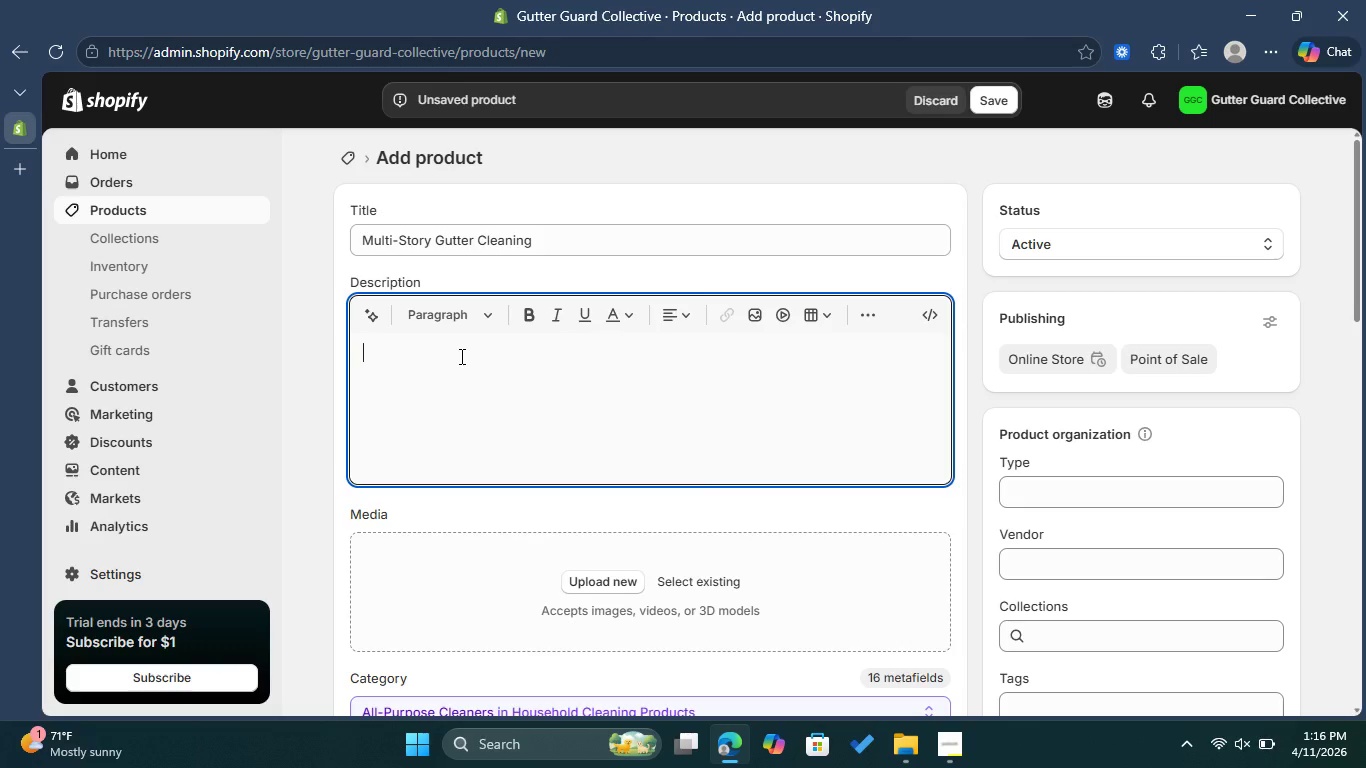 
type(Safe debris remova;)
key(Backspace)
type(l from high-reach areas )
 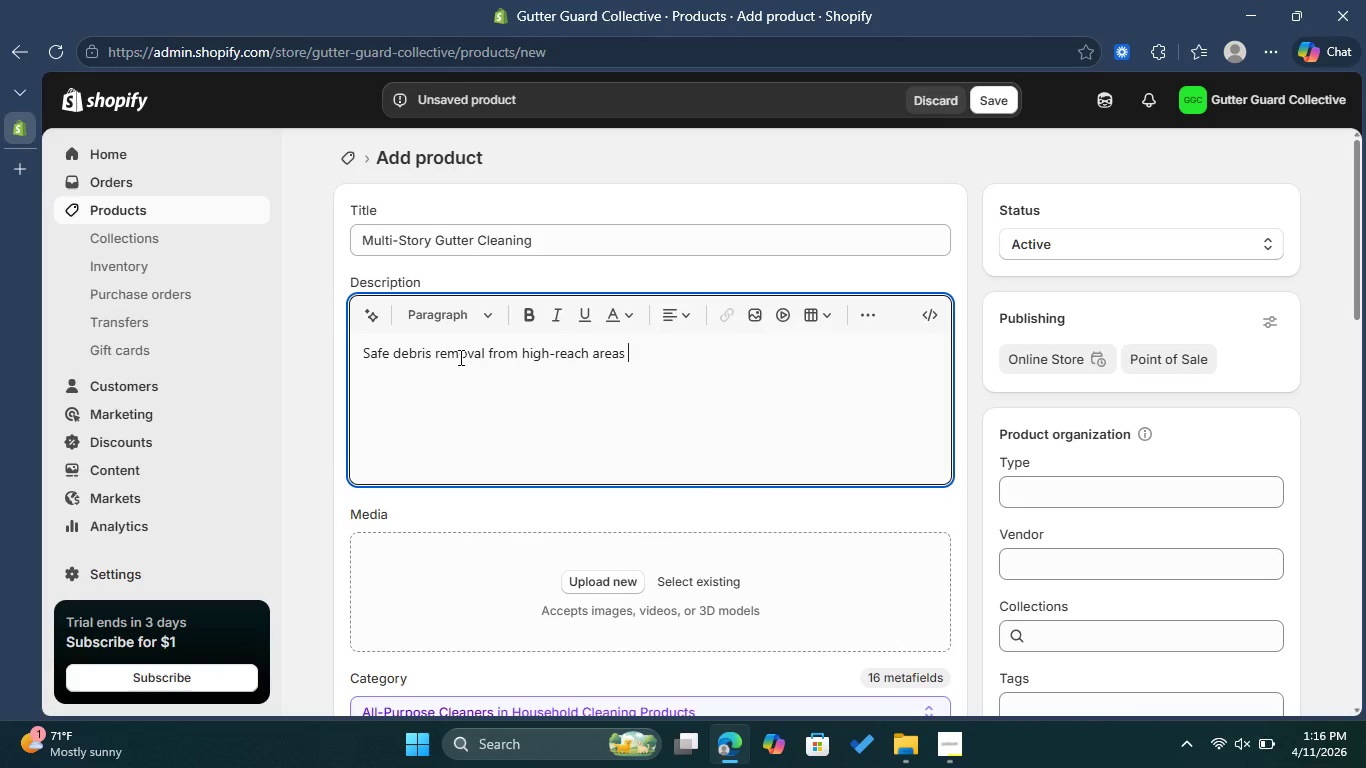 
type(using harness su)
key(Backspace)
type(ystems.)
 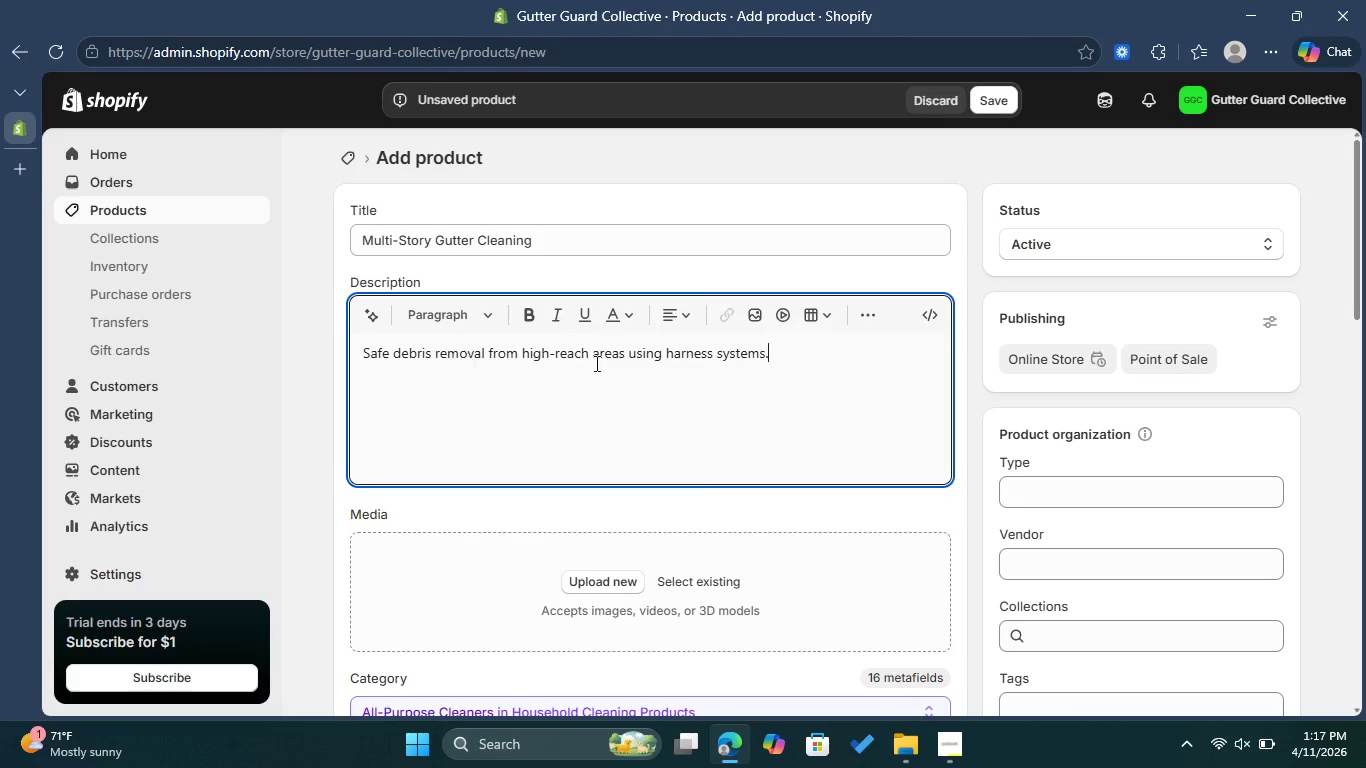 
scroll: coordinate [689, 383], scroll_direction: down, amount: 1.0
 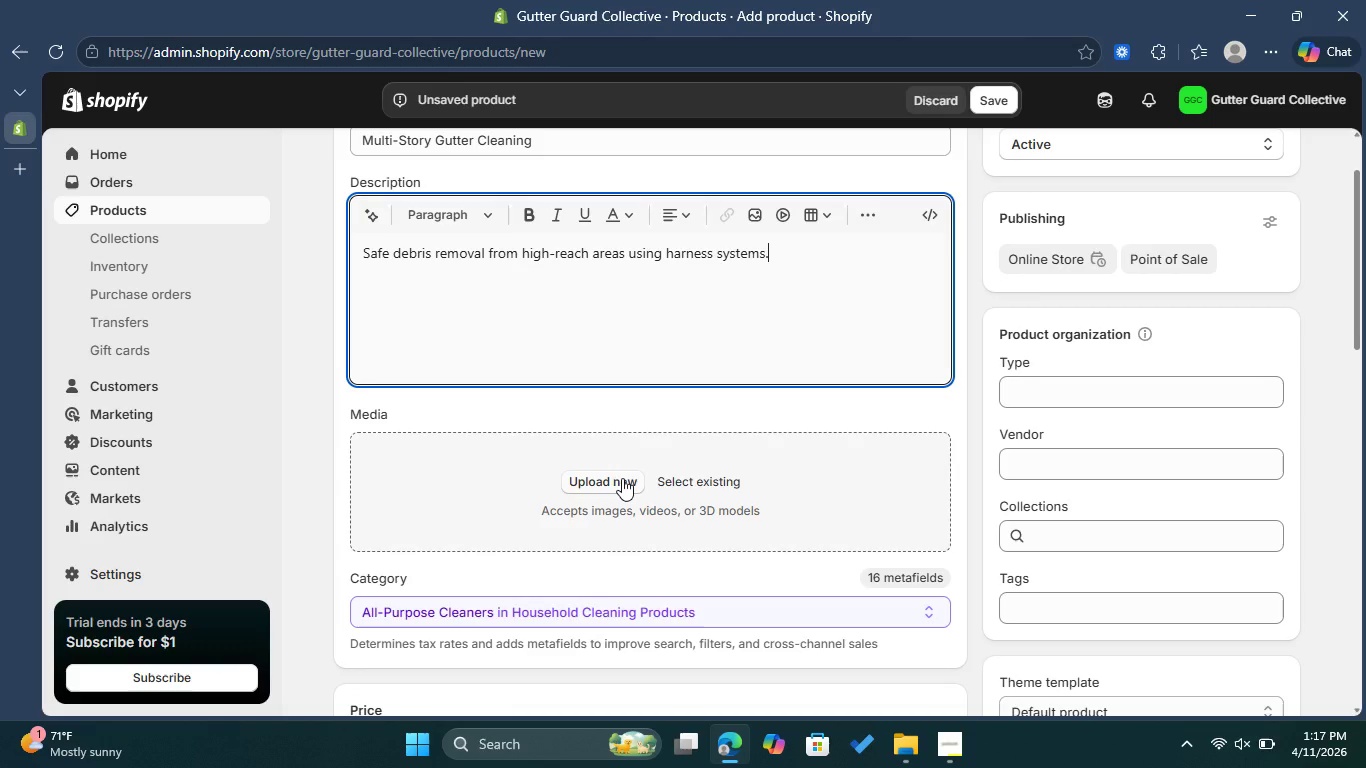 
left_click([622, 478])
 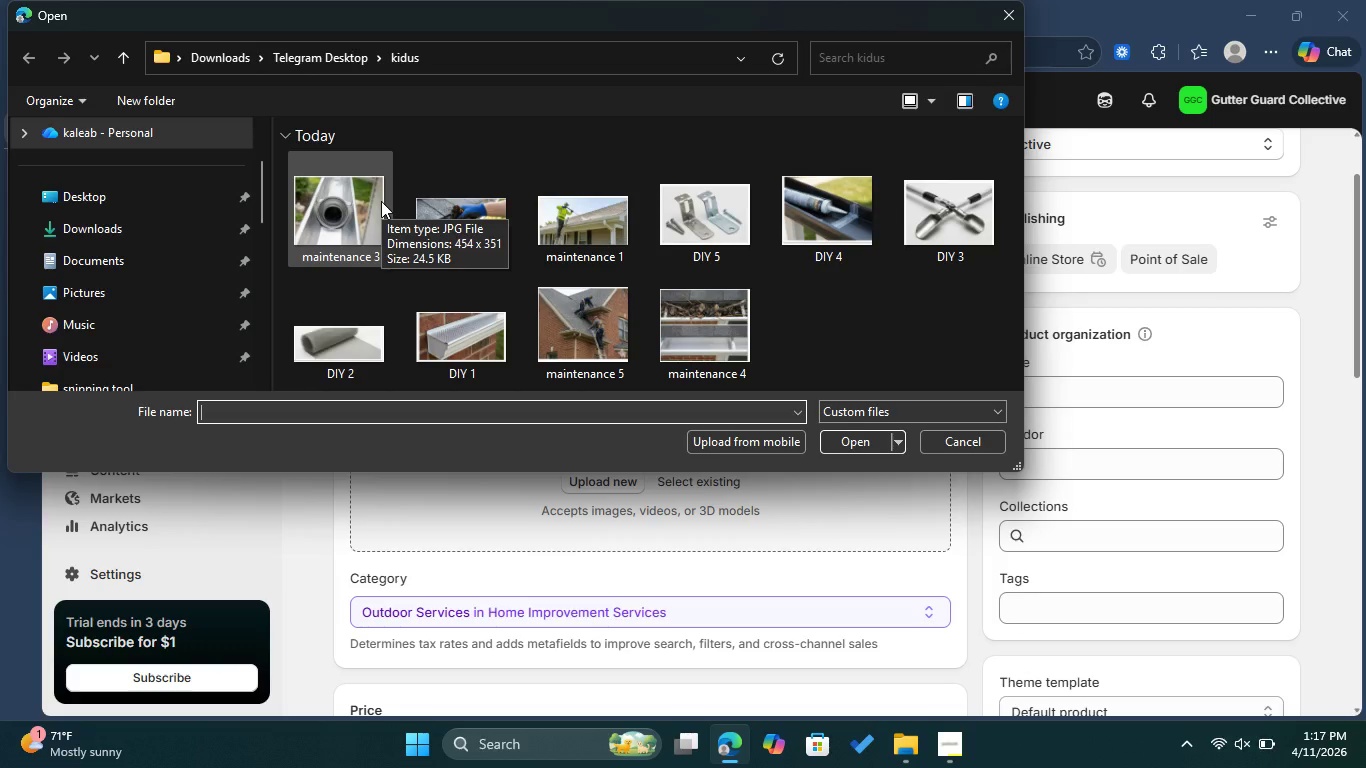 
wait(24.0)
 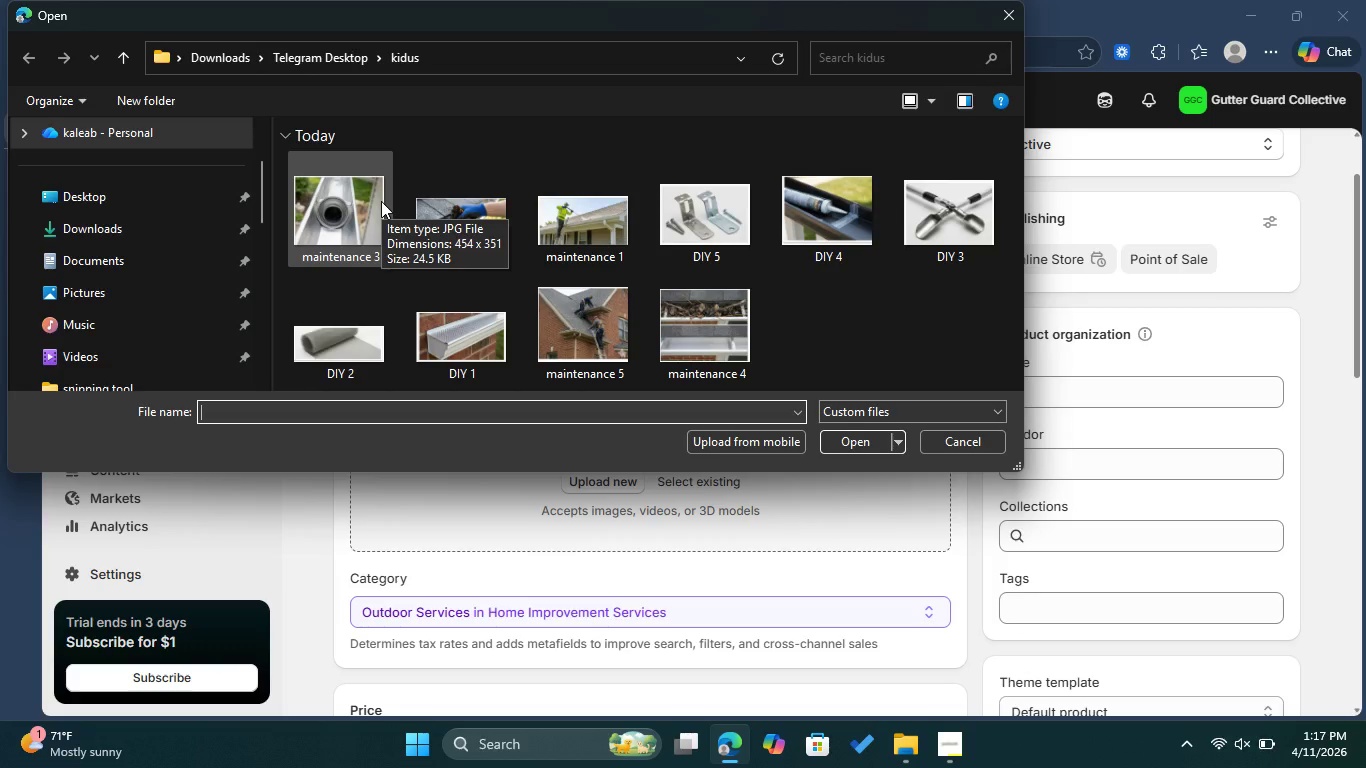 
left_click([381, 201])
 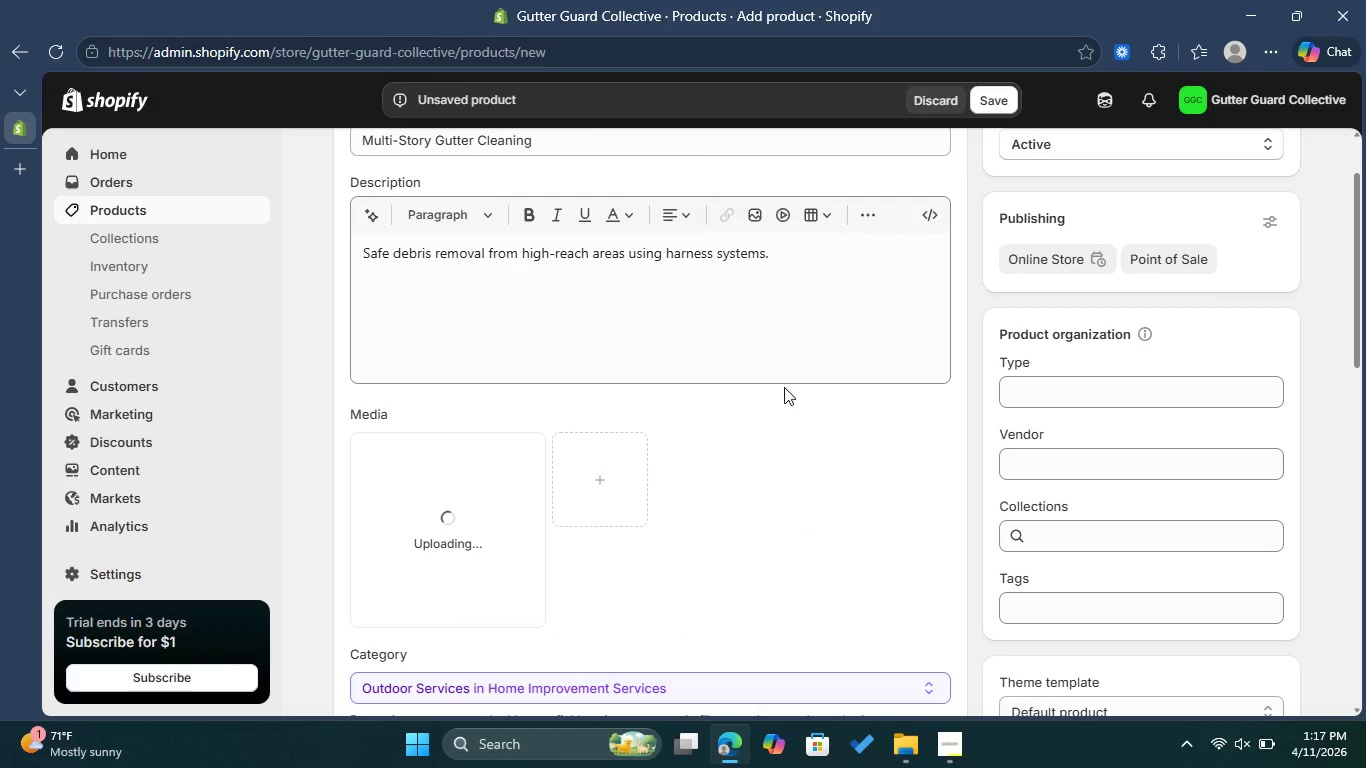 
wait(5.89)
 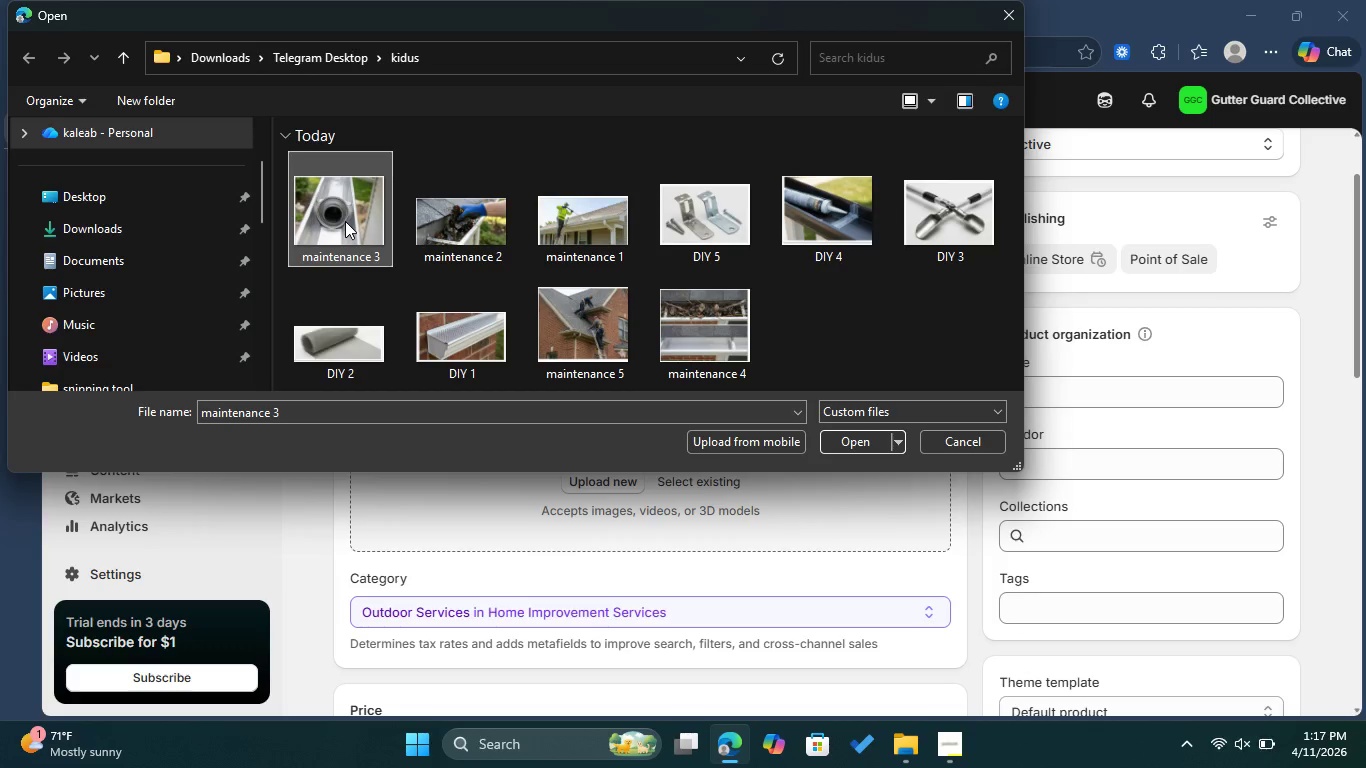 
scroll: coordinate [754, 449], scroll_direction: down, amount: 1.0
 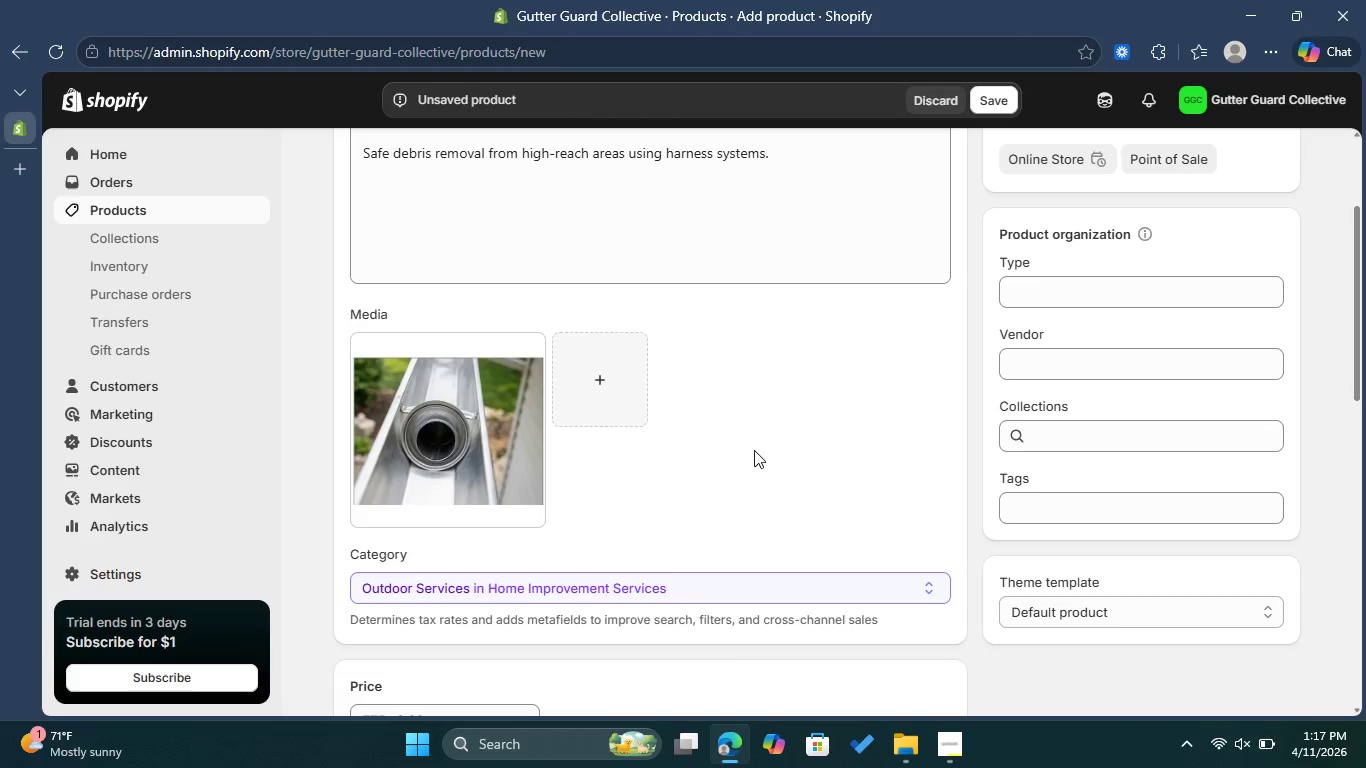 
right_click([509, 460])
 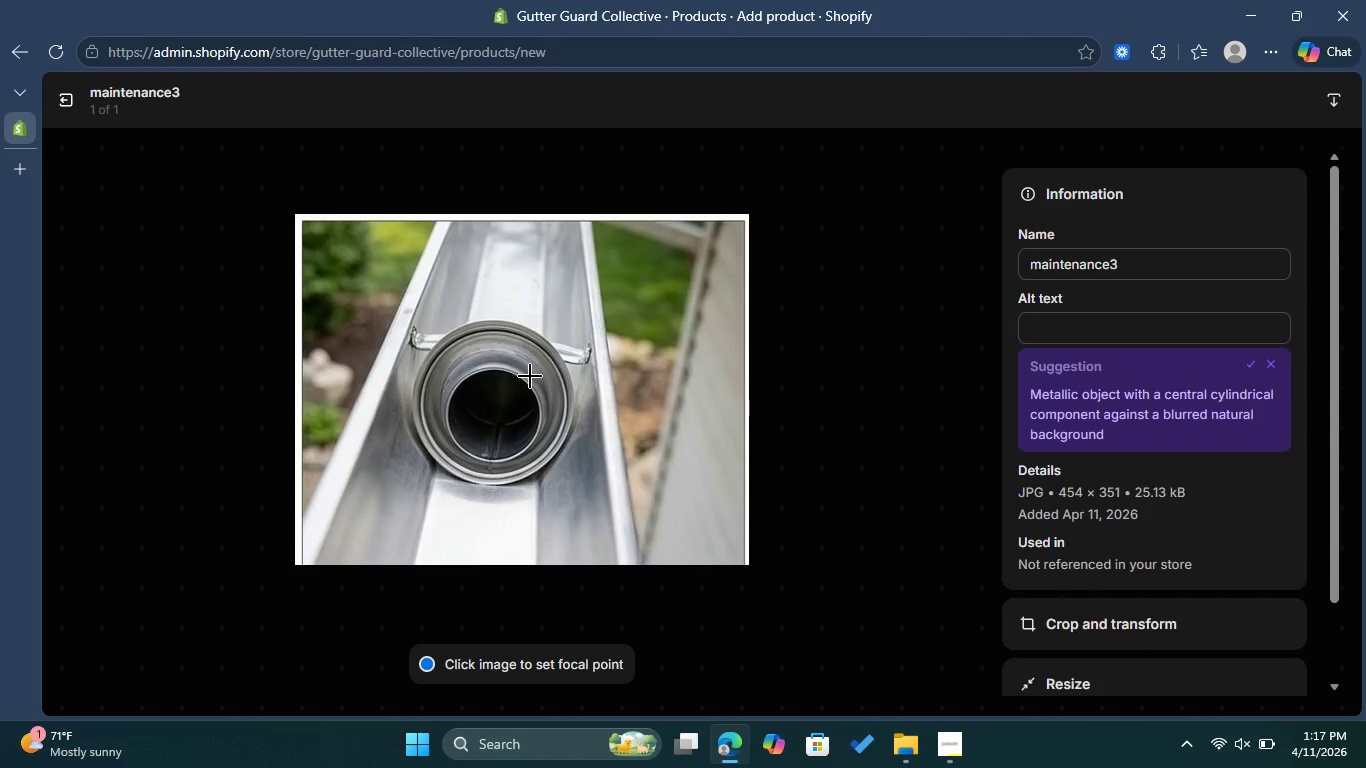 
left_click([1066, 325])
 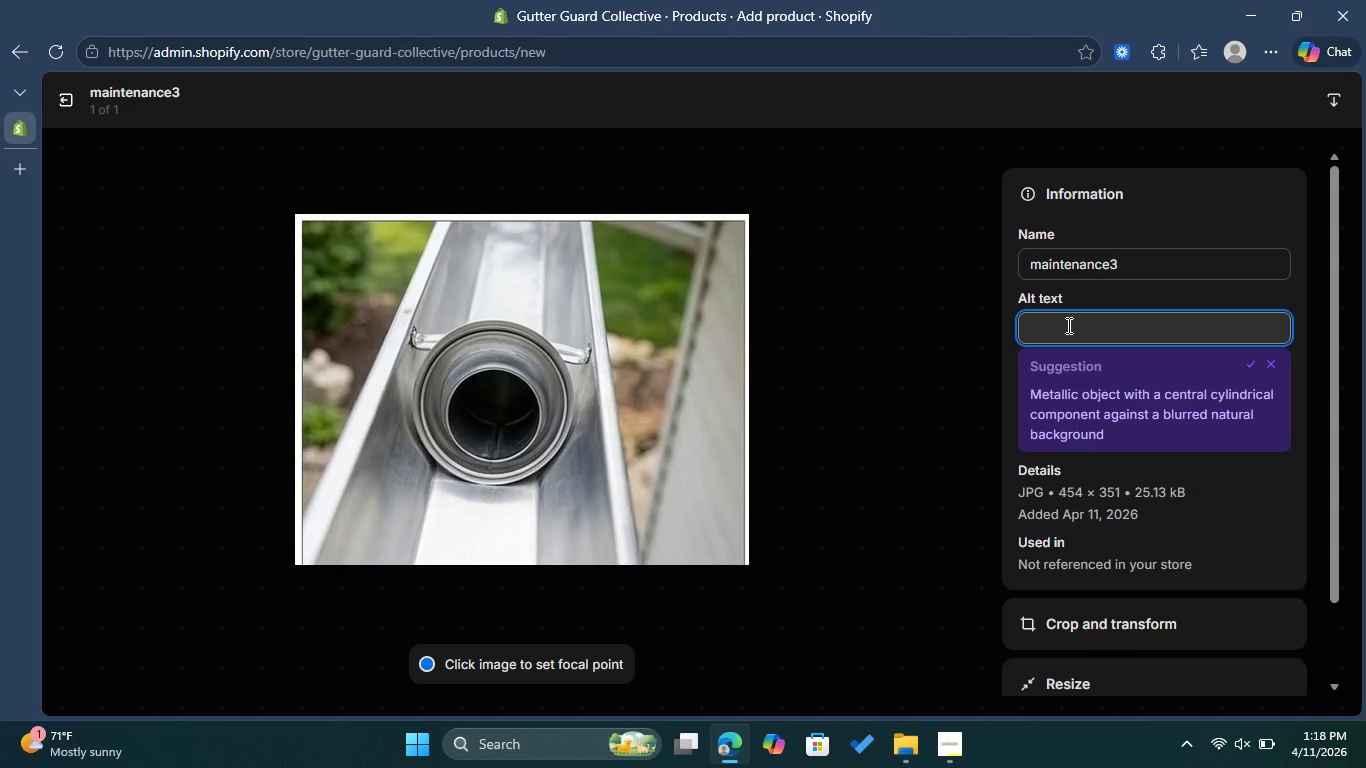 
wait(7.94)
 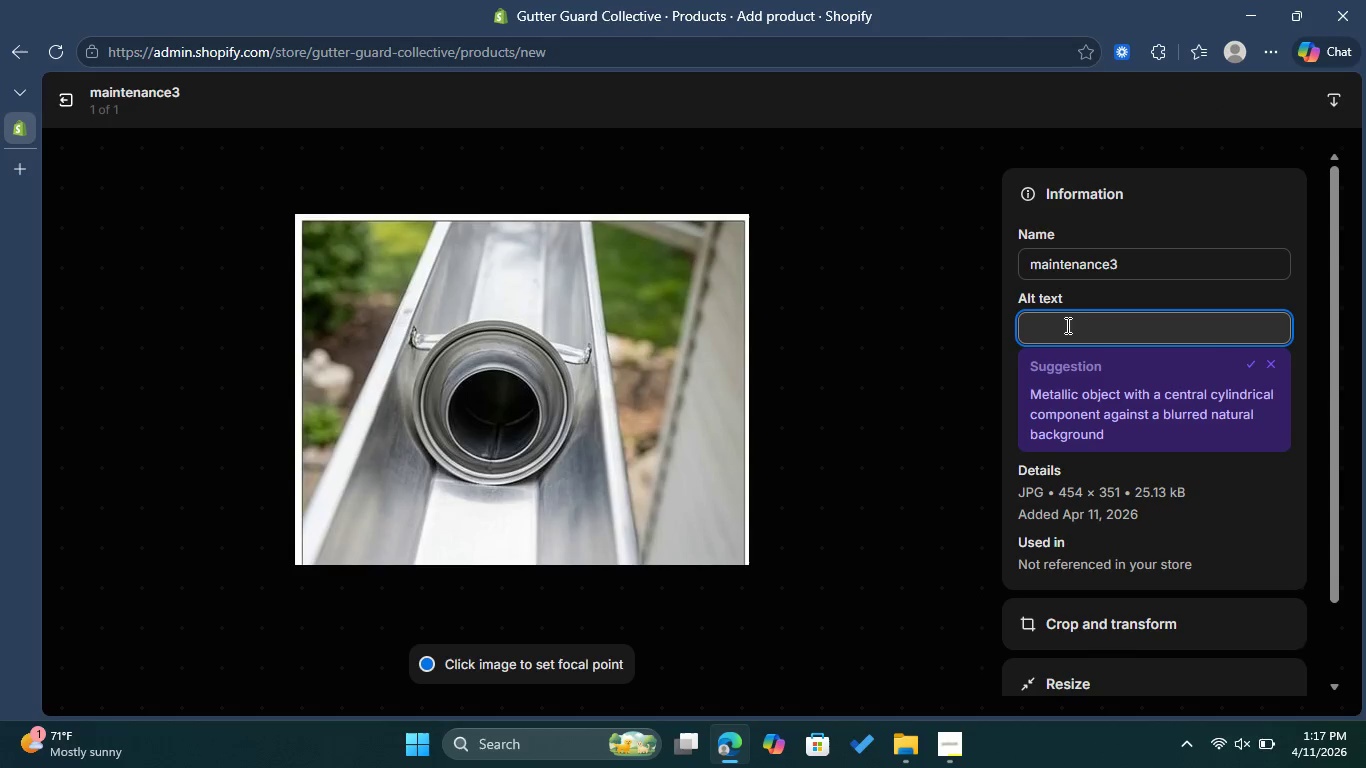 
type(Internal view of a clean downspout opening free of debris.)
 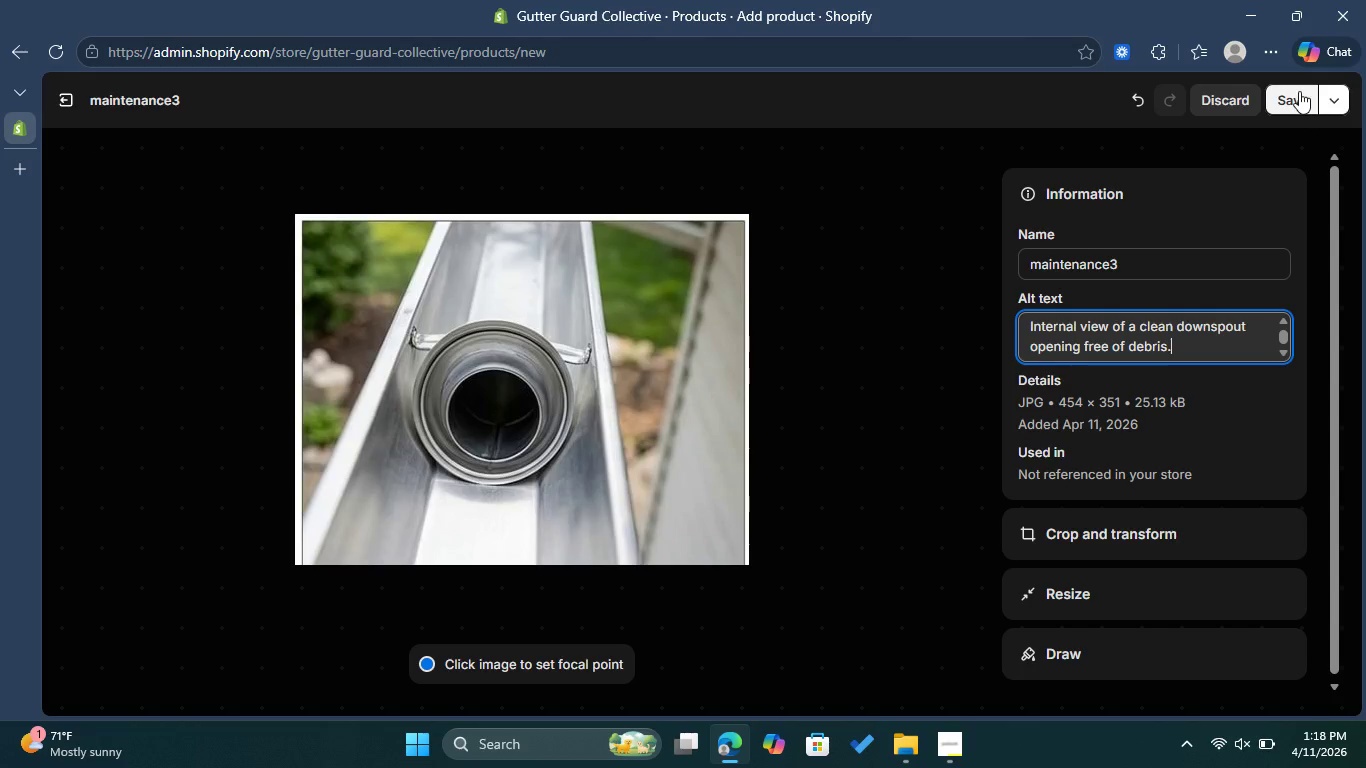 
left_click([1299, 91])
 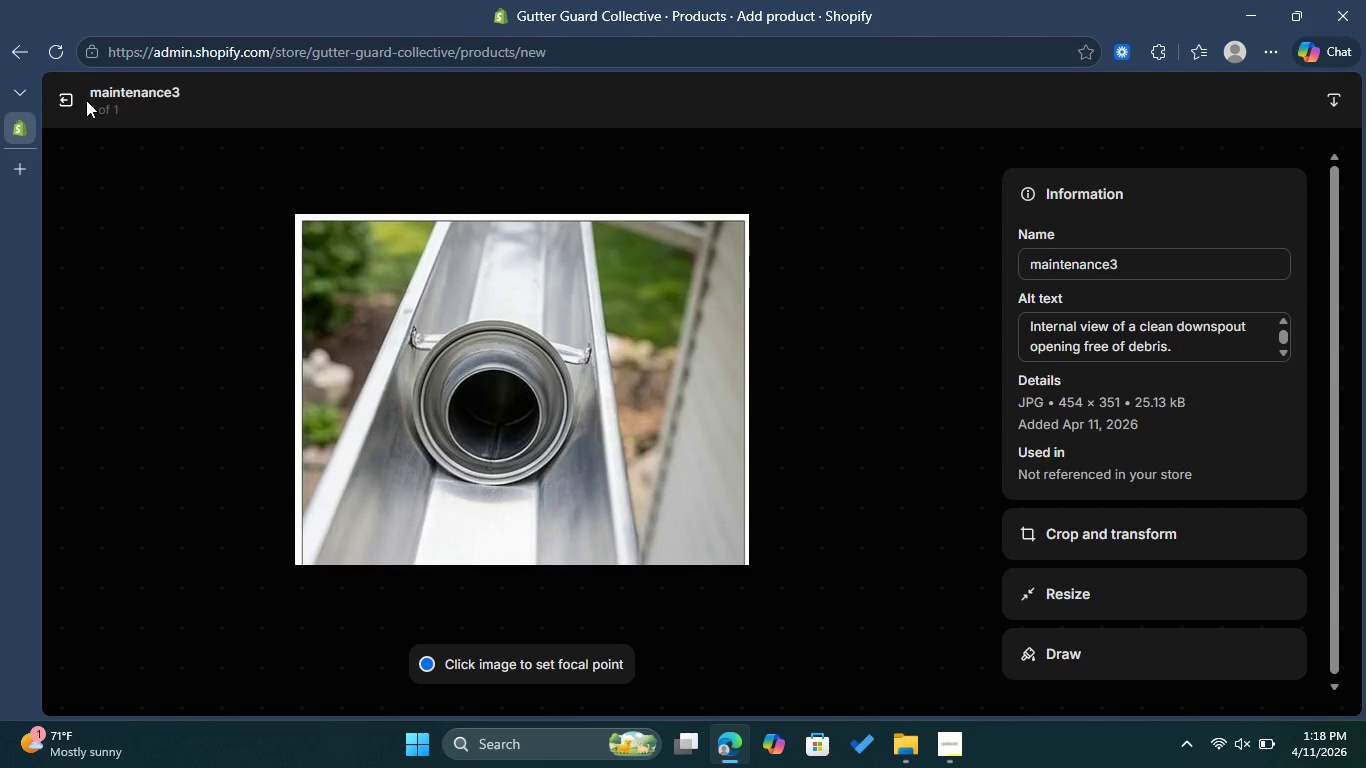 
left_click([54, 96])
 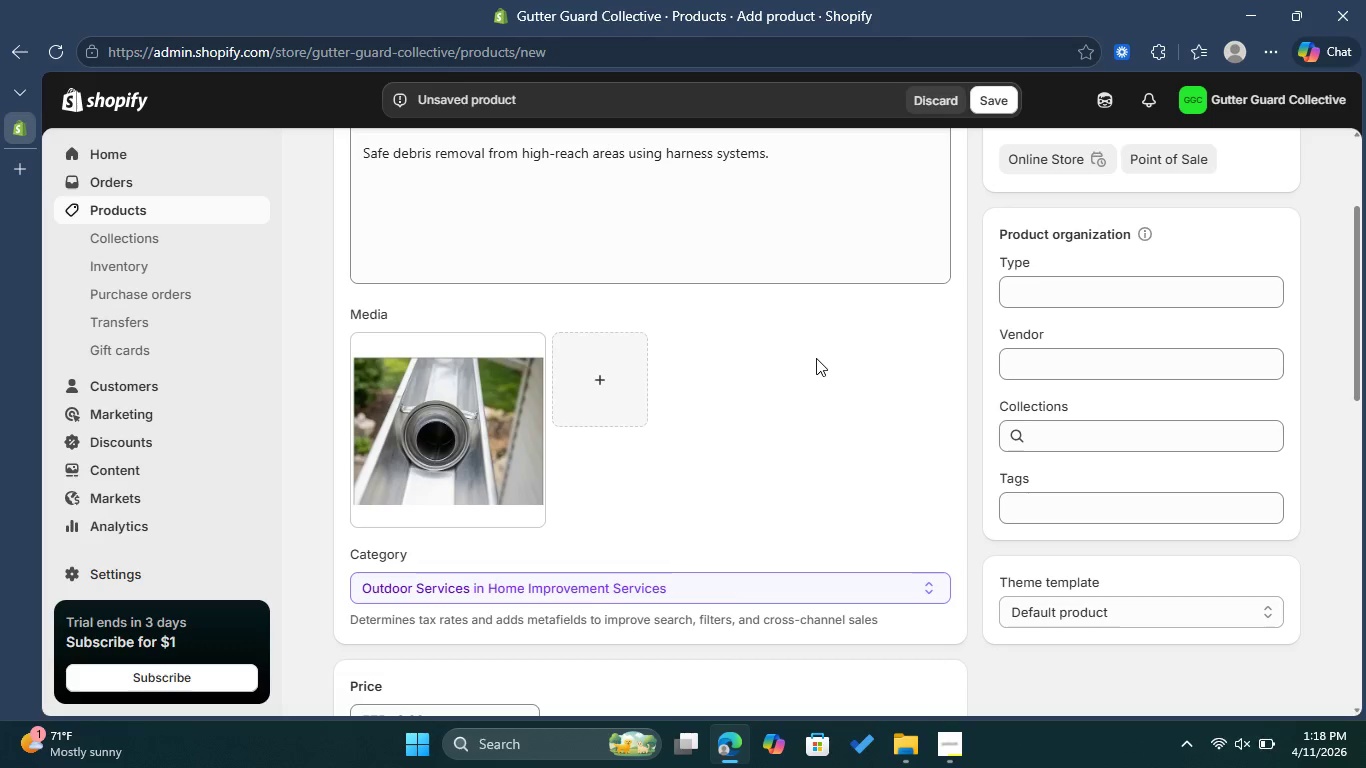 
scroll: coordinate [817, 358], scroll_direction: up, amount: 1.0
 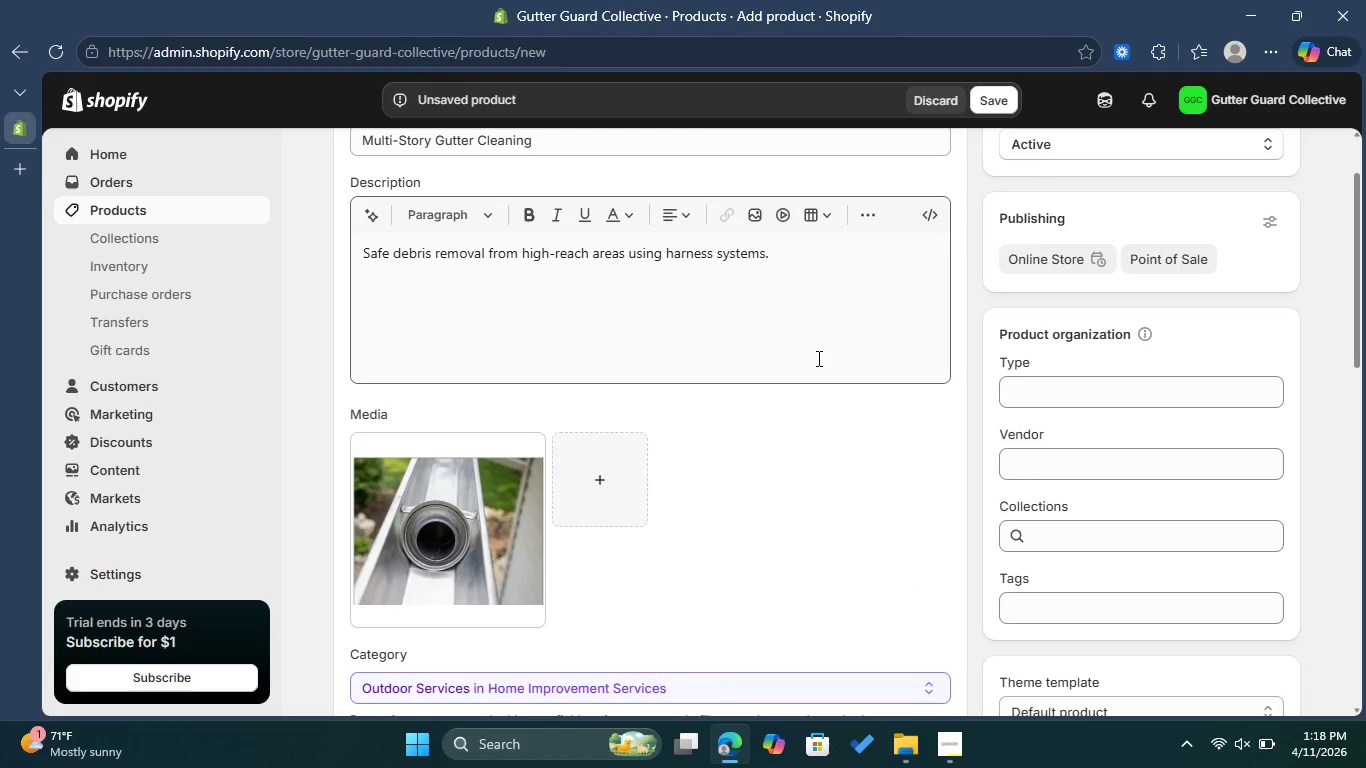 
scroll: coordinate [818, 356], scroll_direction: down, amount: 2.0
 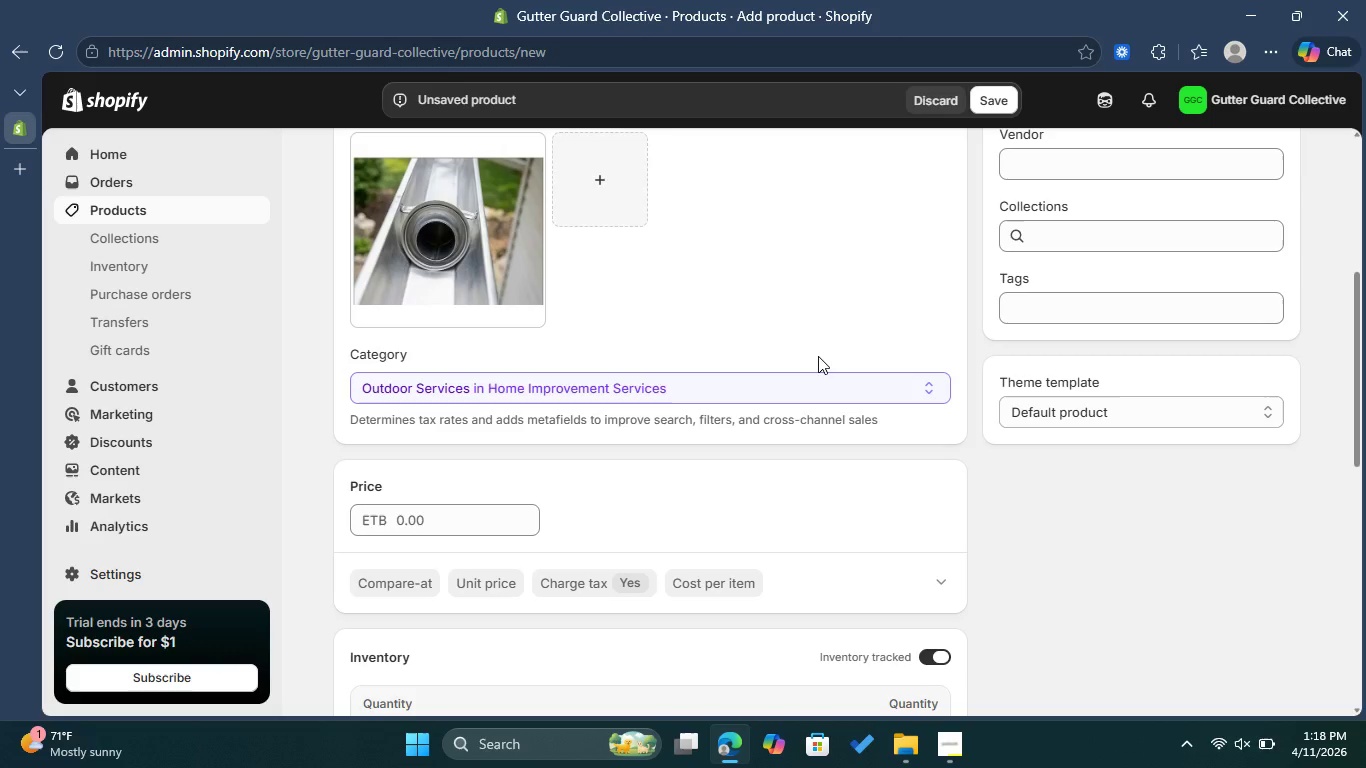 
wait(5.88)
 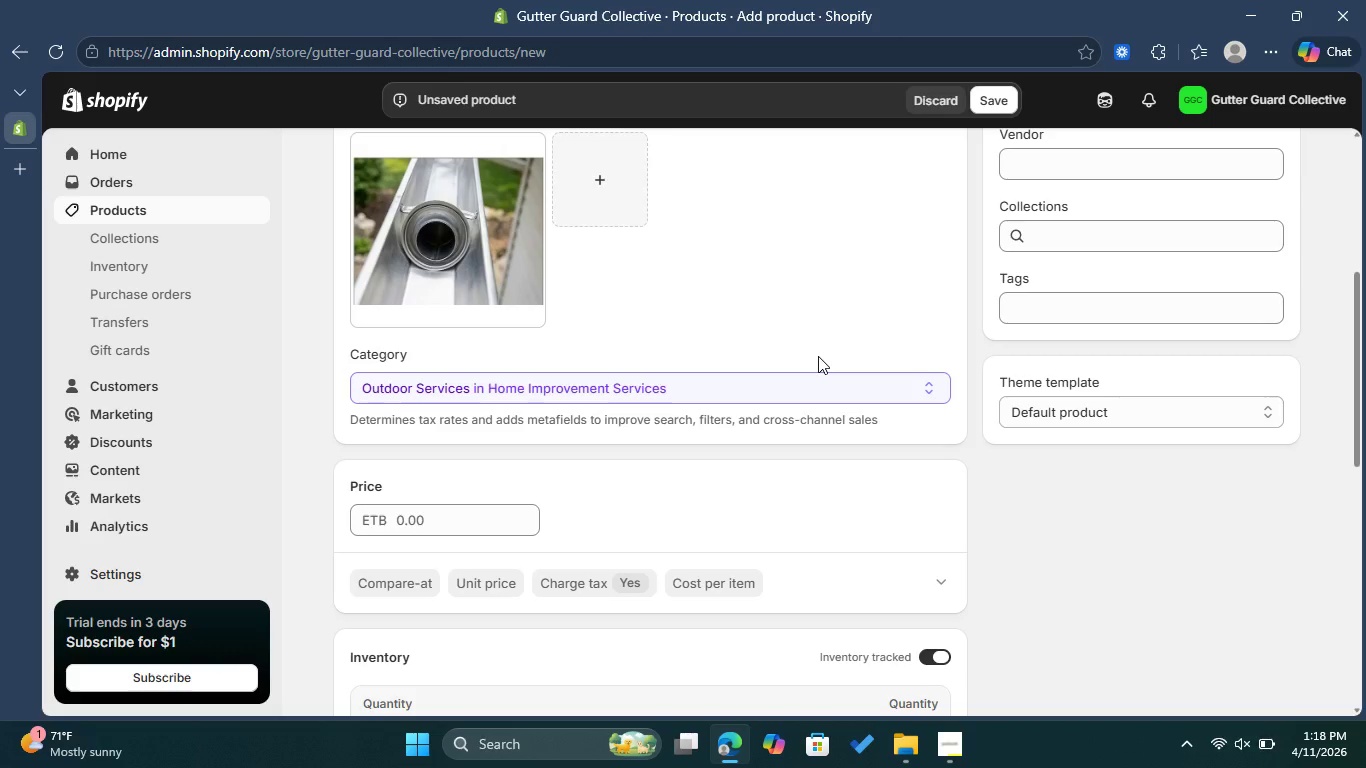 
left_click([487, 518])
 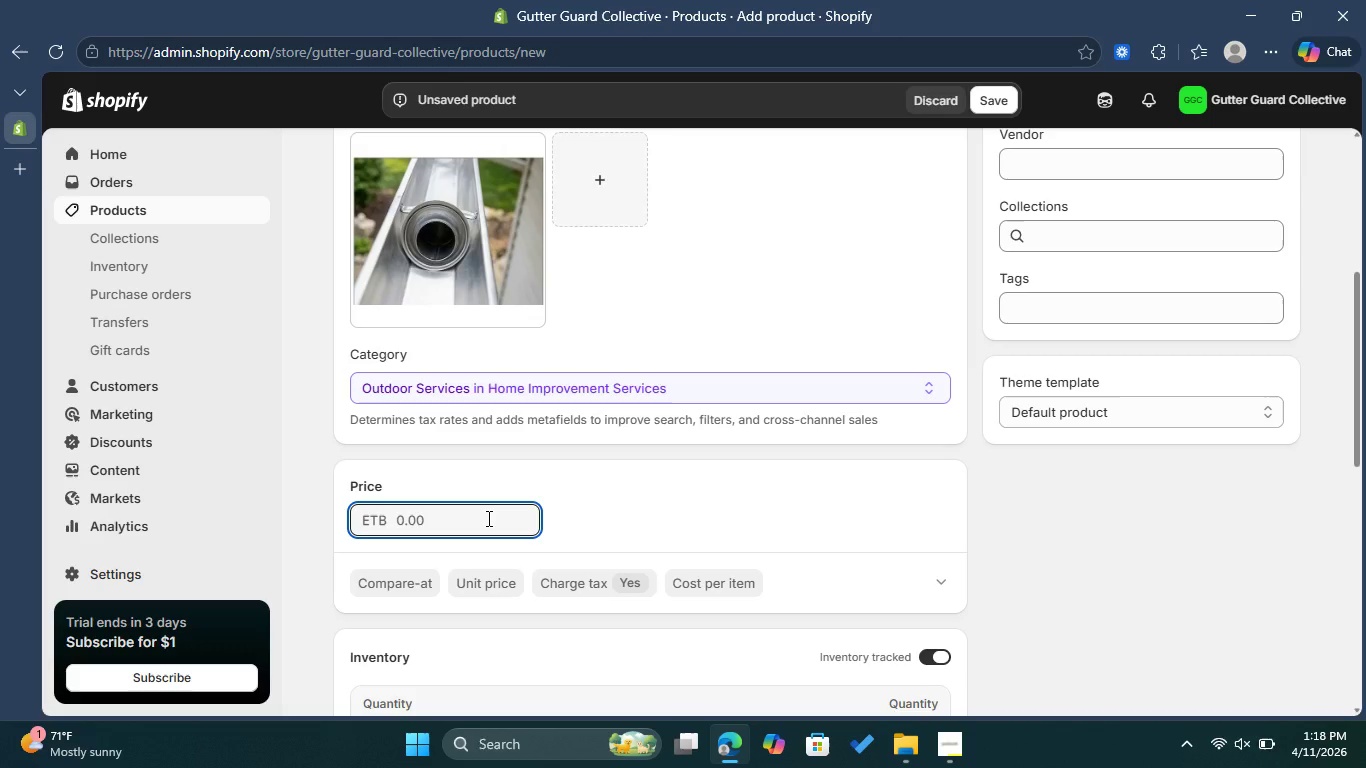 
type(249)
 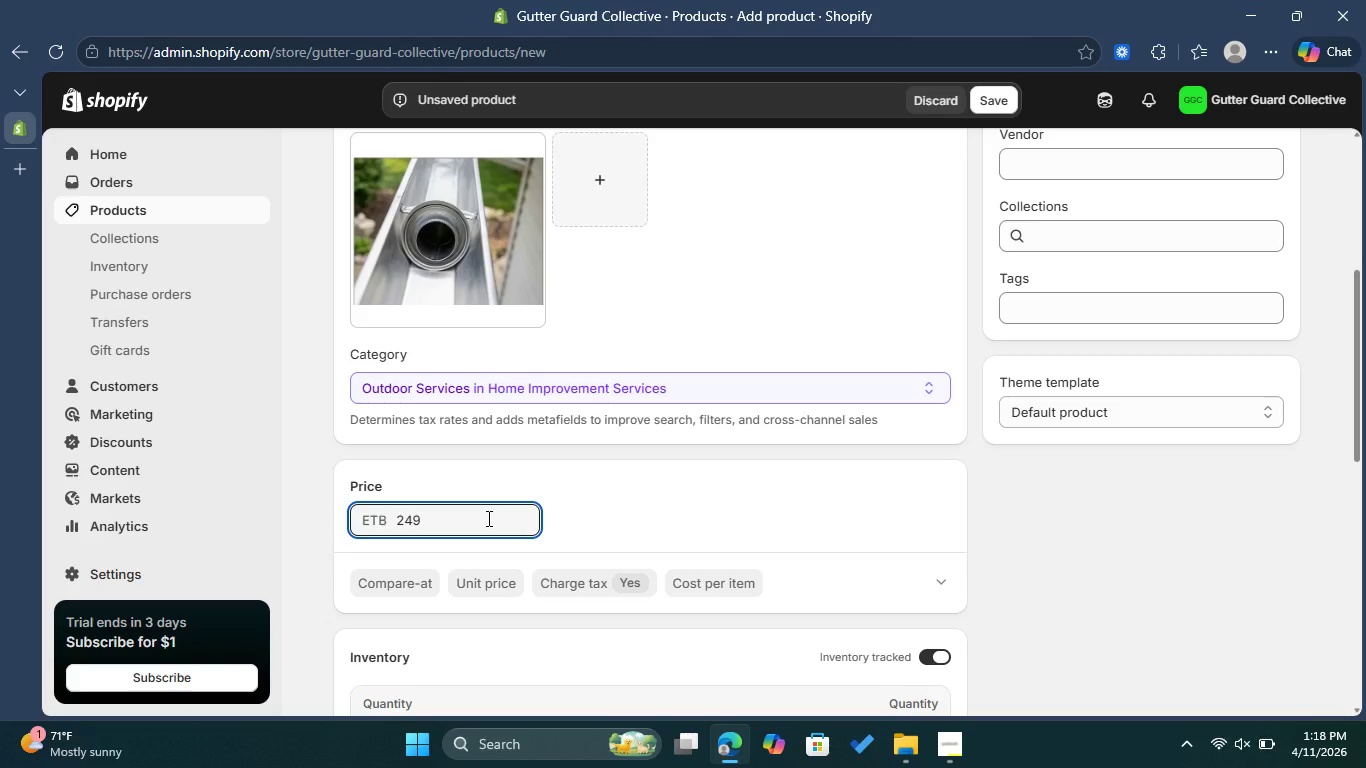 
scroll: coordinate [680, 542], scroll_direction: down, amount: 1.0
 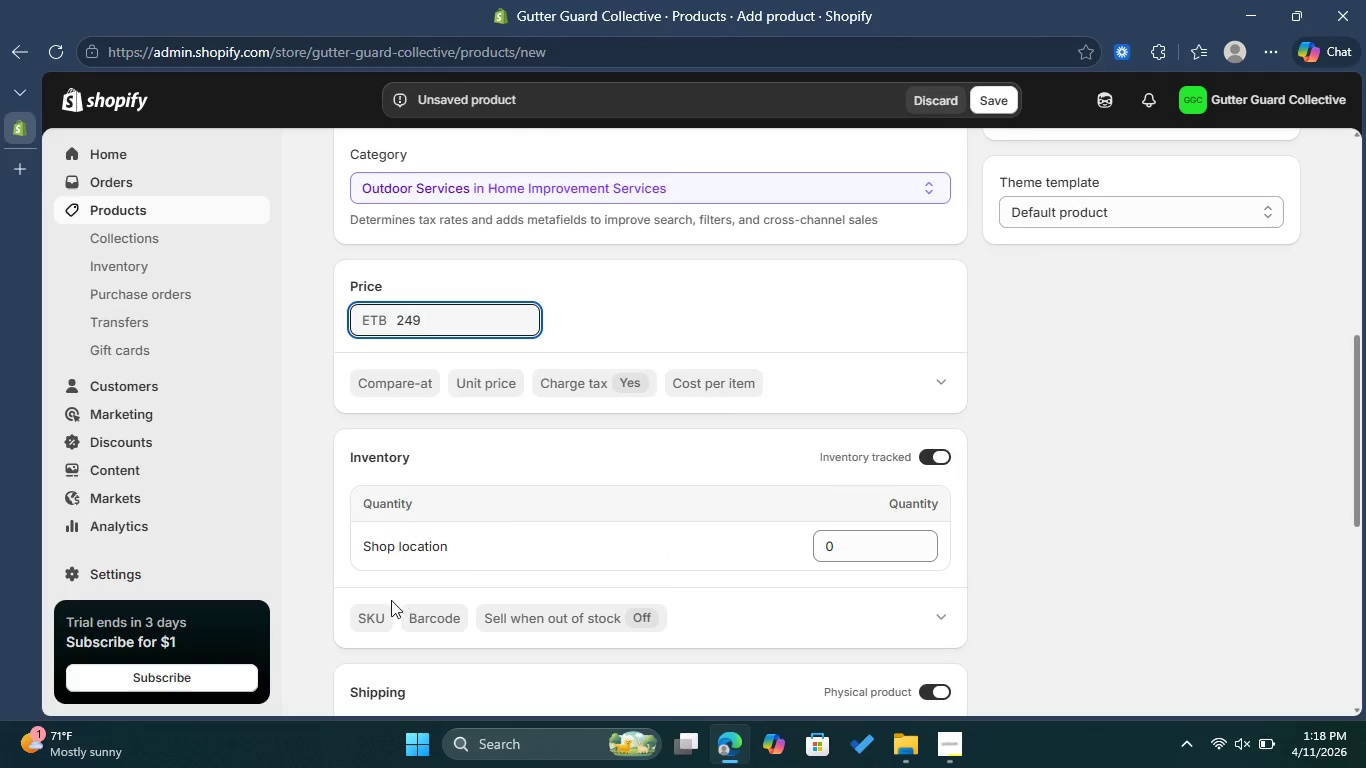 
left_click([373, 615])
 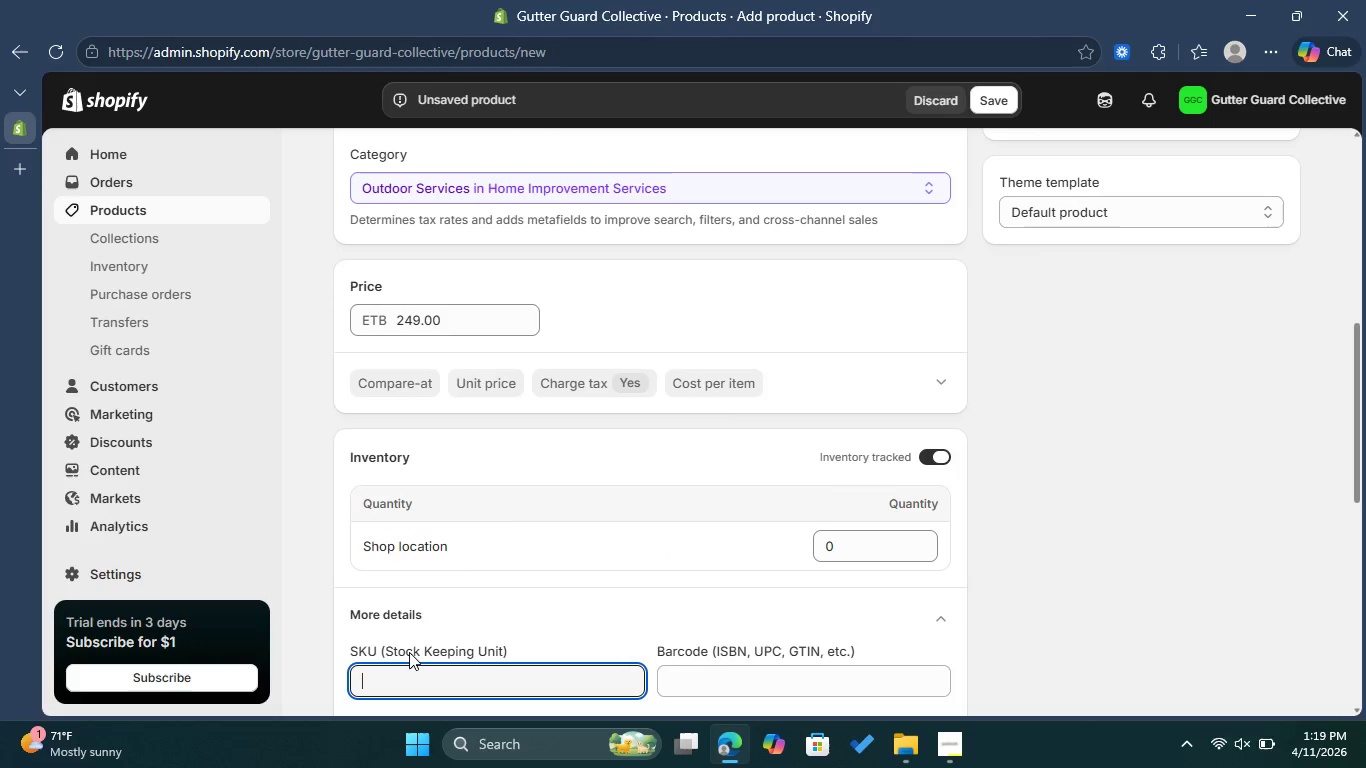 
wait(5.09)
 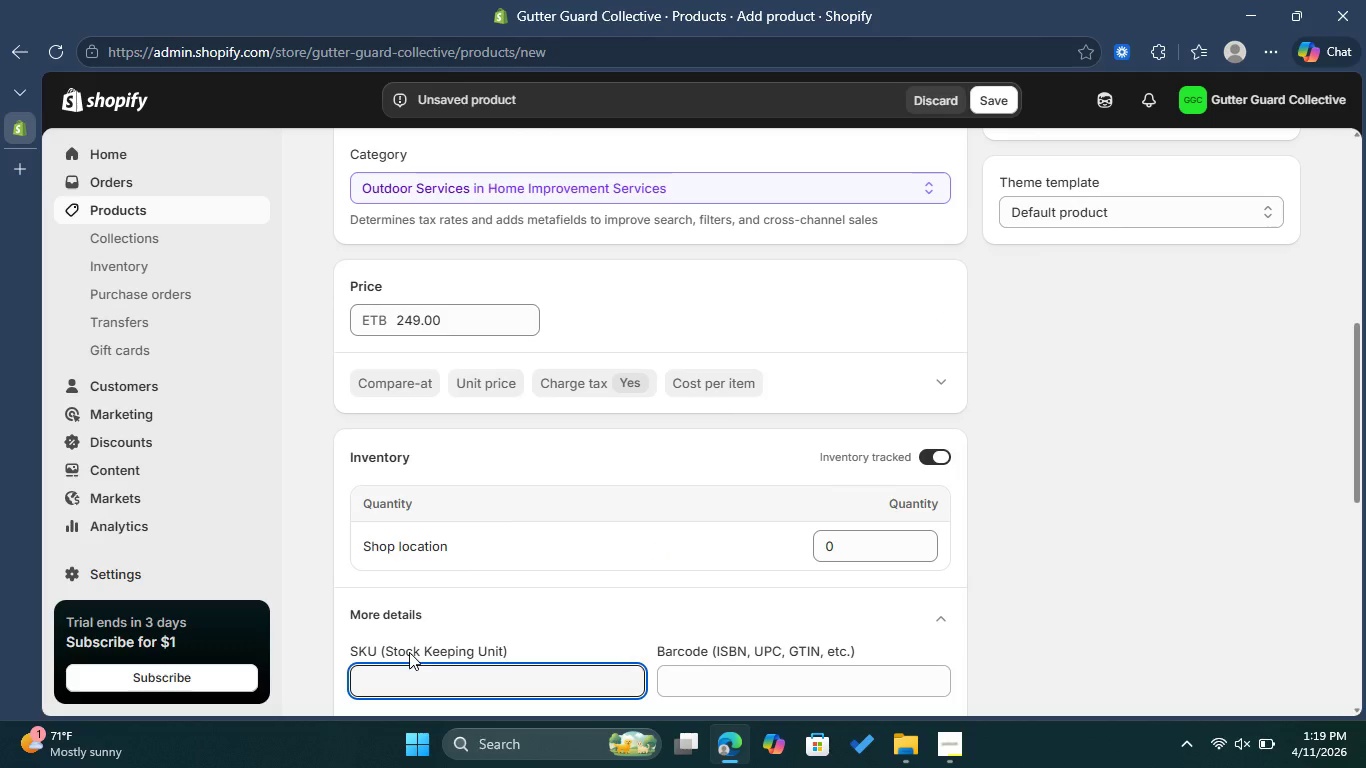 
type(MS-CL-30)
 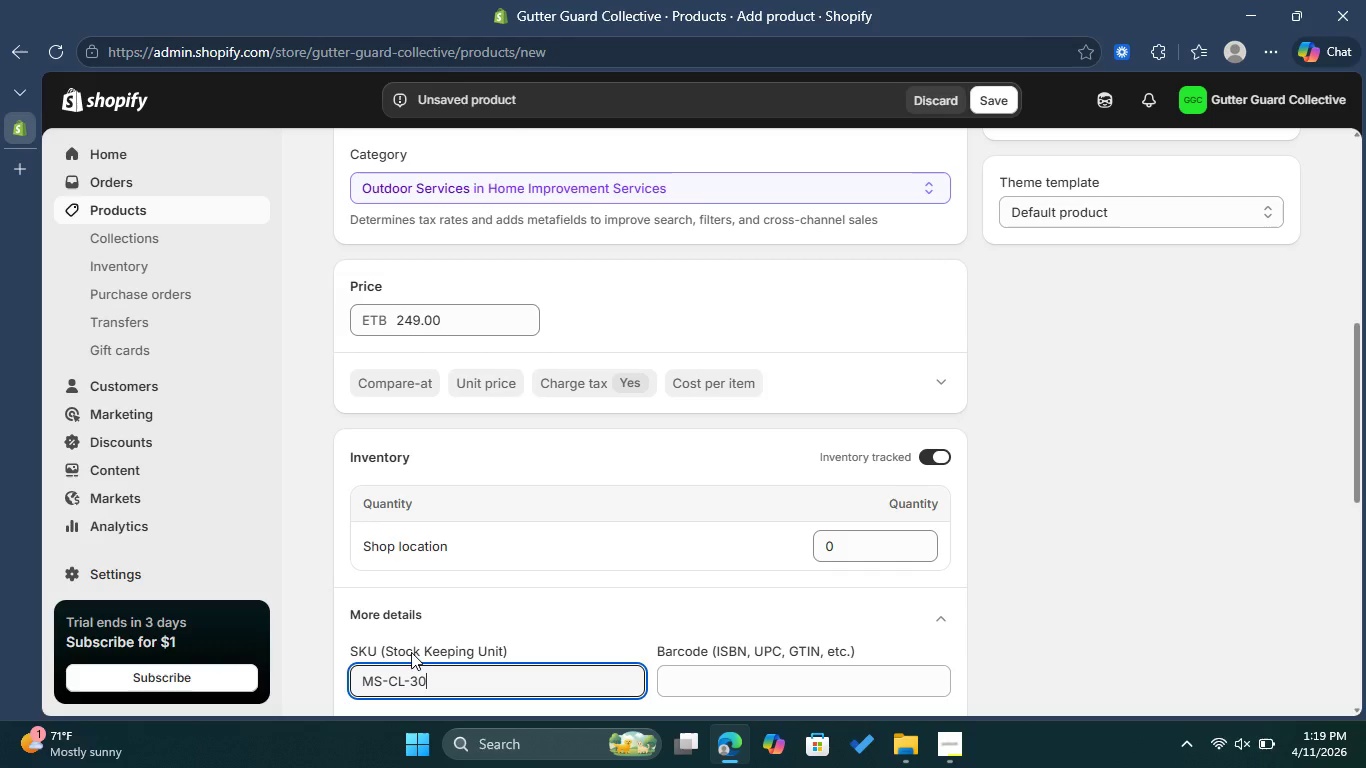 
type(STD)
 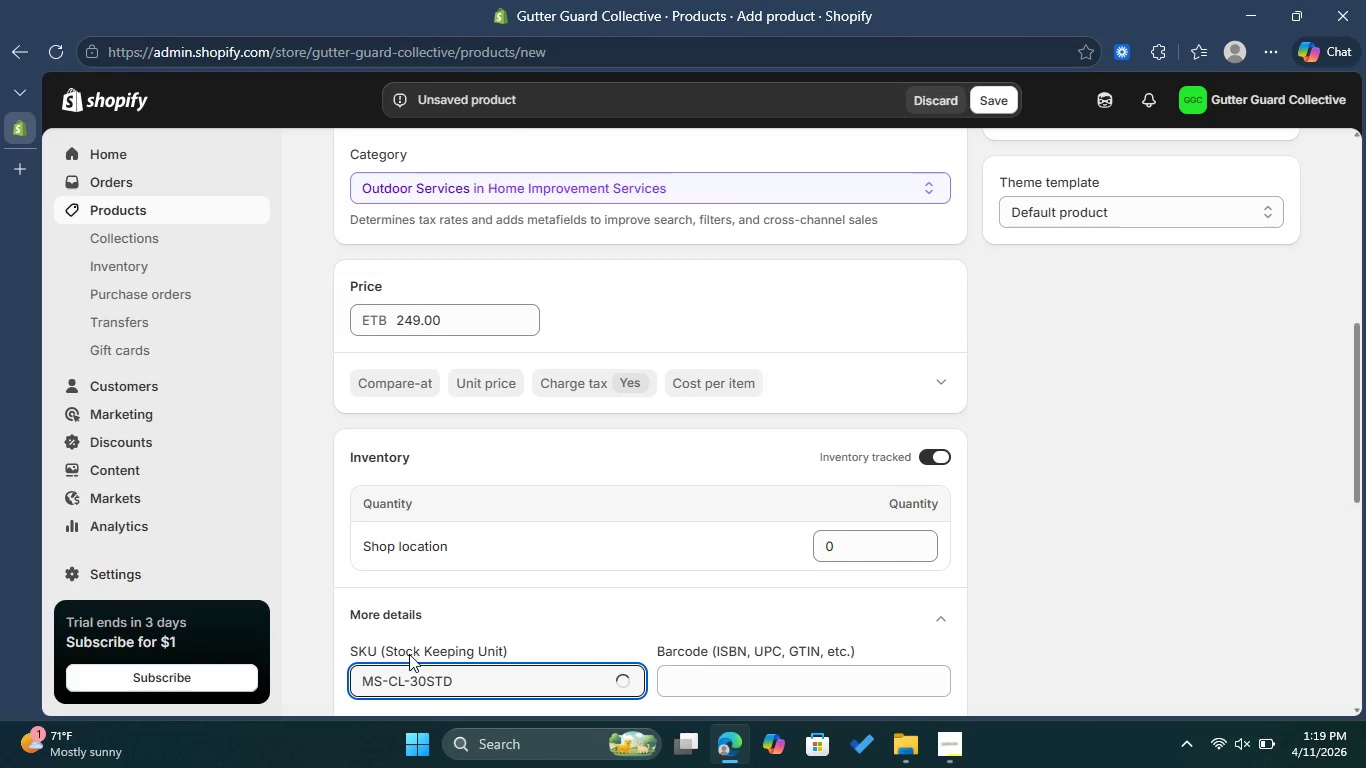 
key(ArrowLeft)
 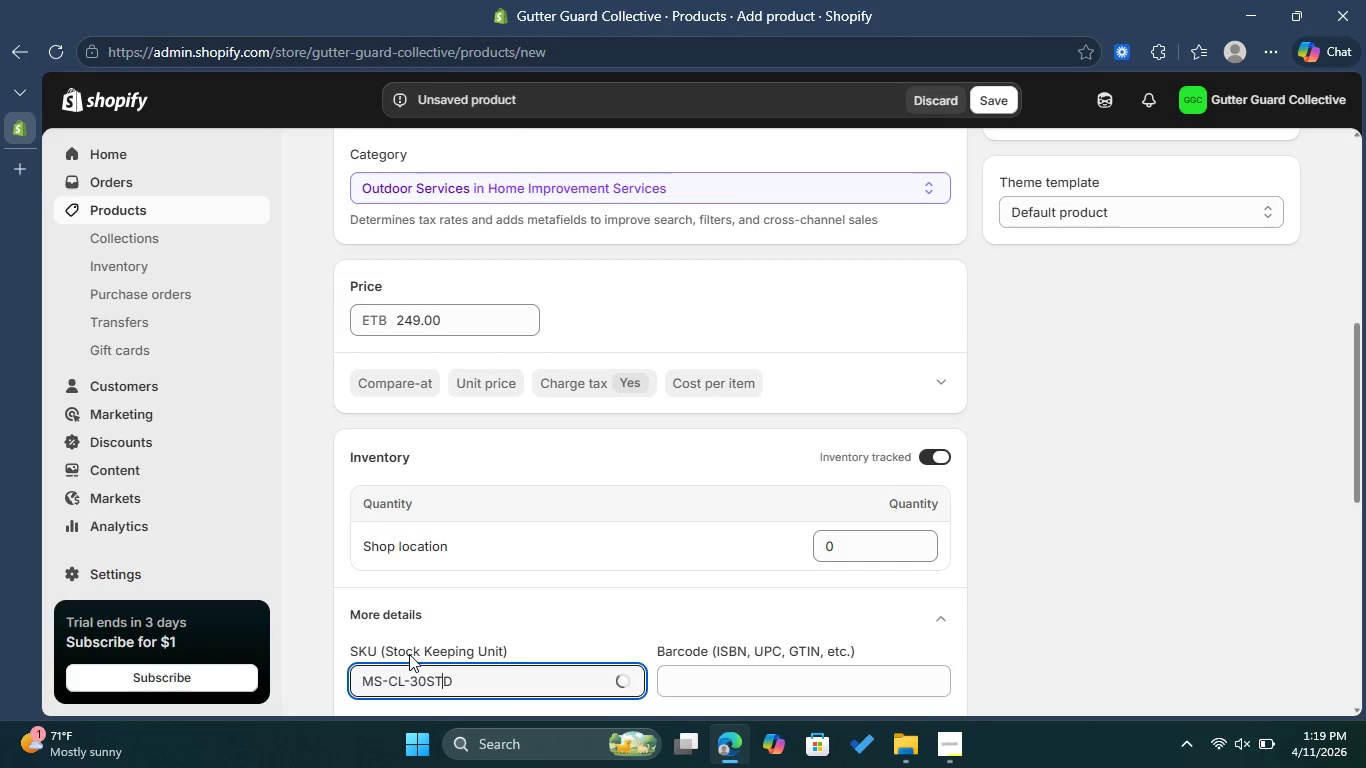 
key(ArrowLeft)
 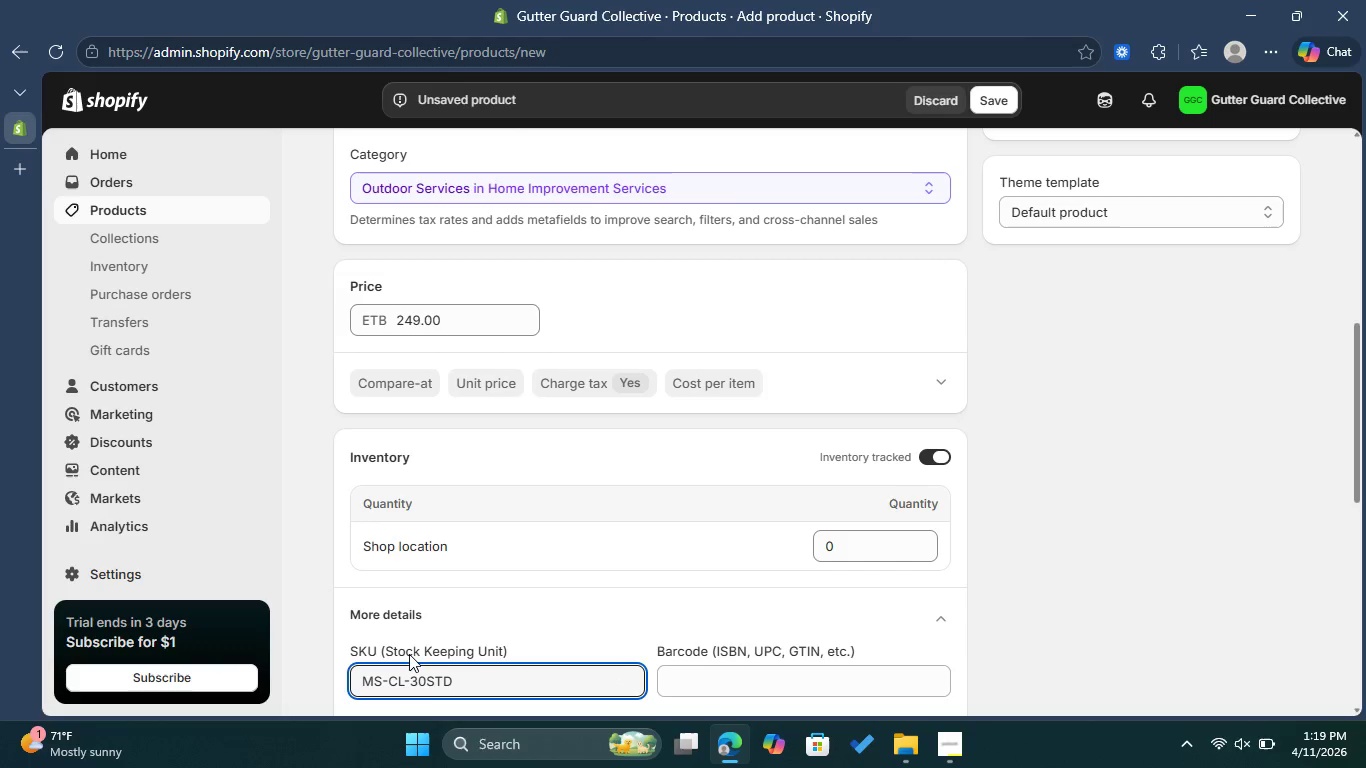 
key(ArrowLeft)
 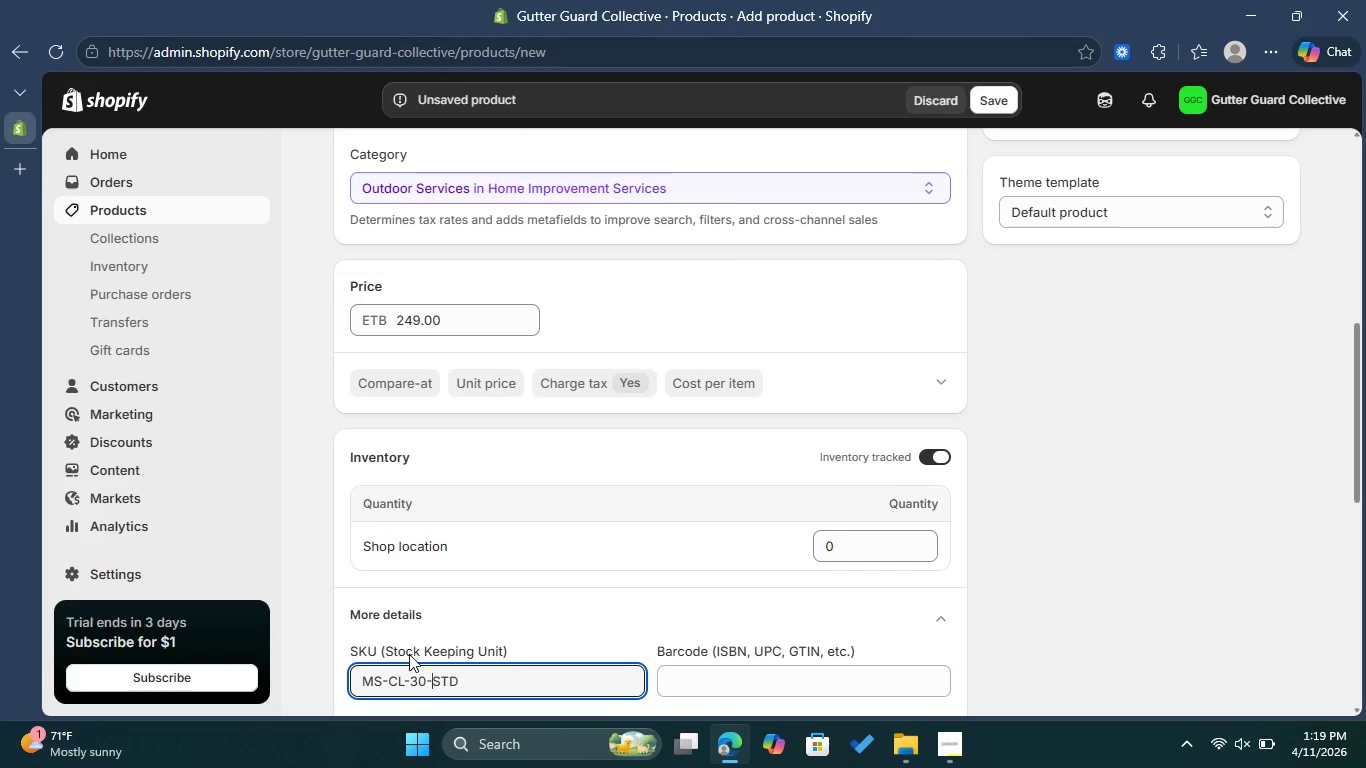 
key(Minus)
 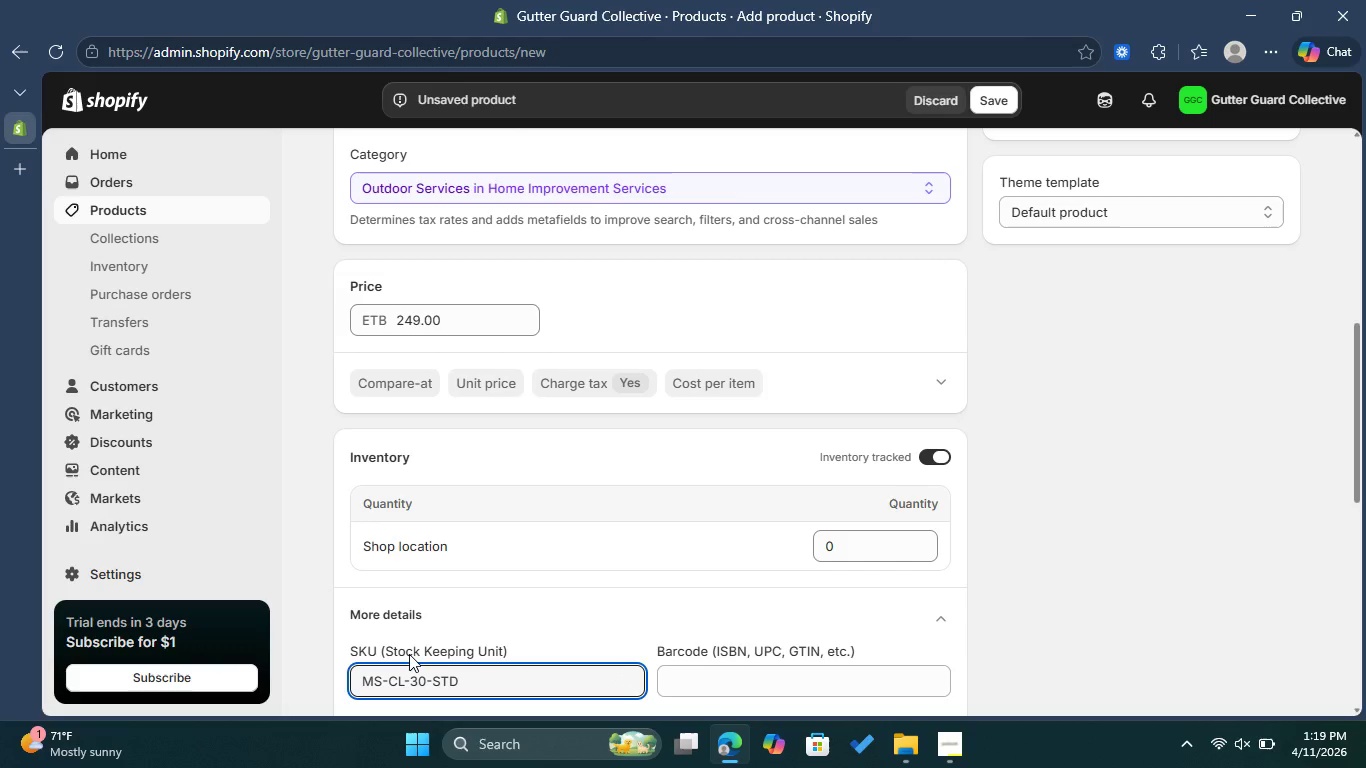 
key(ArrowRight)
 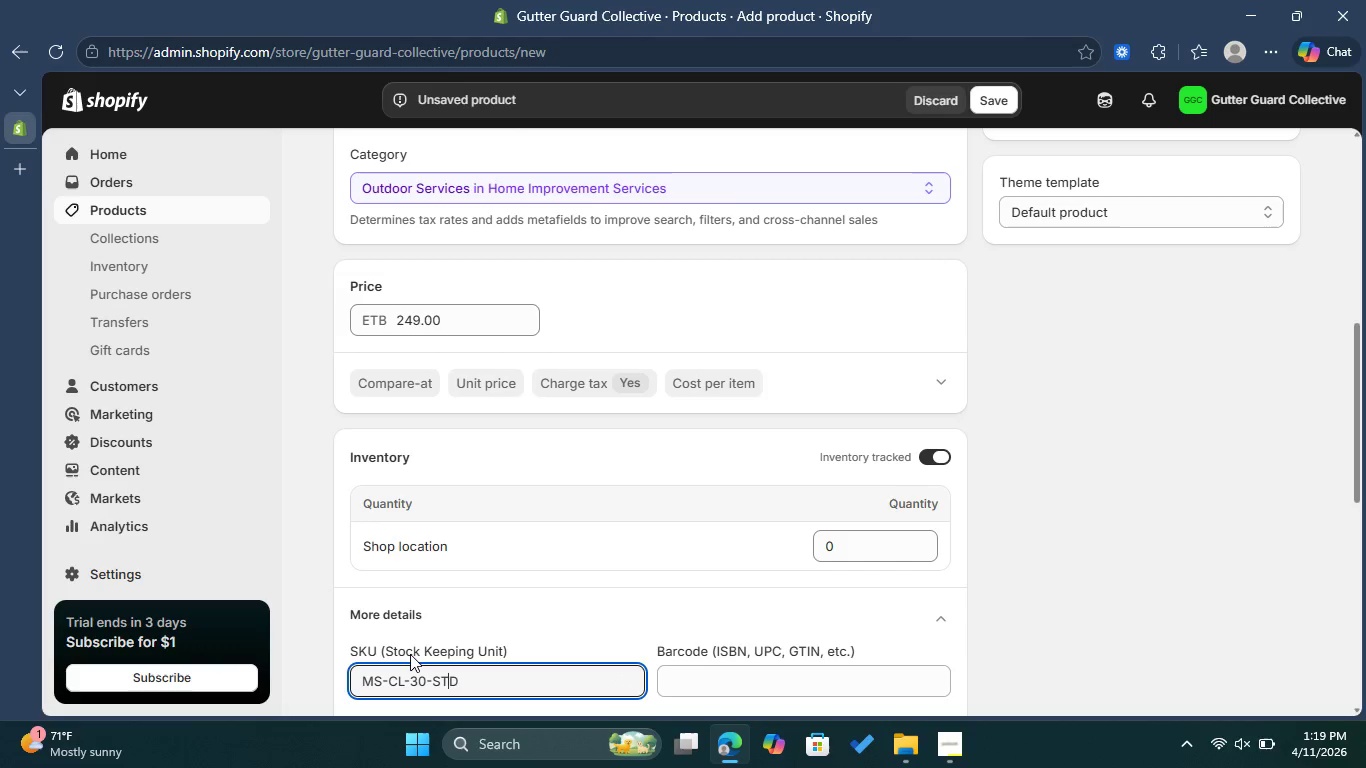 
key(ArrowRight)
 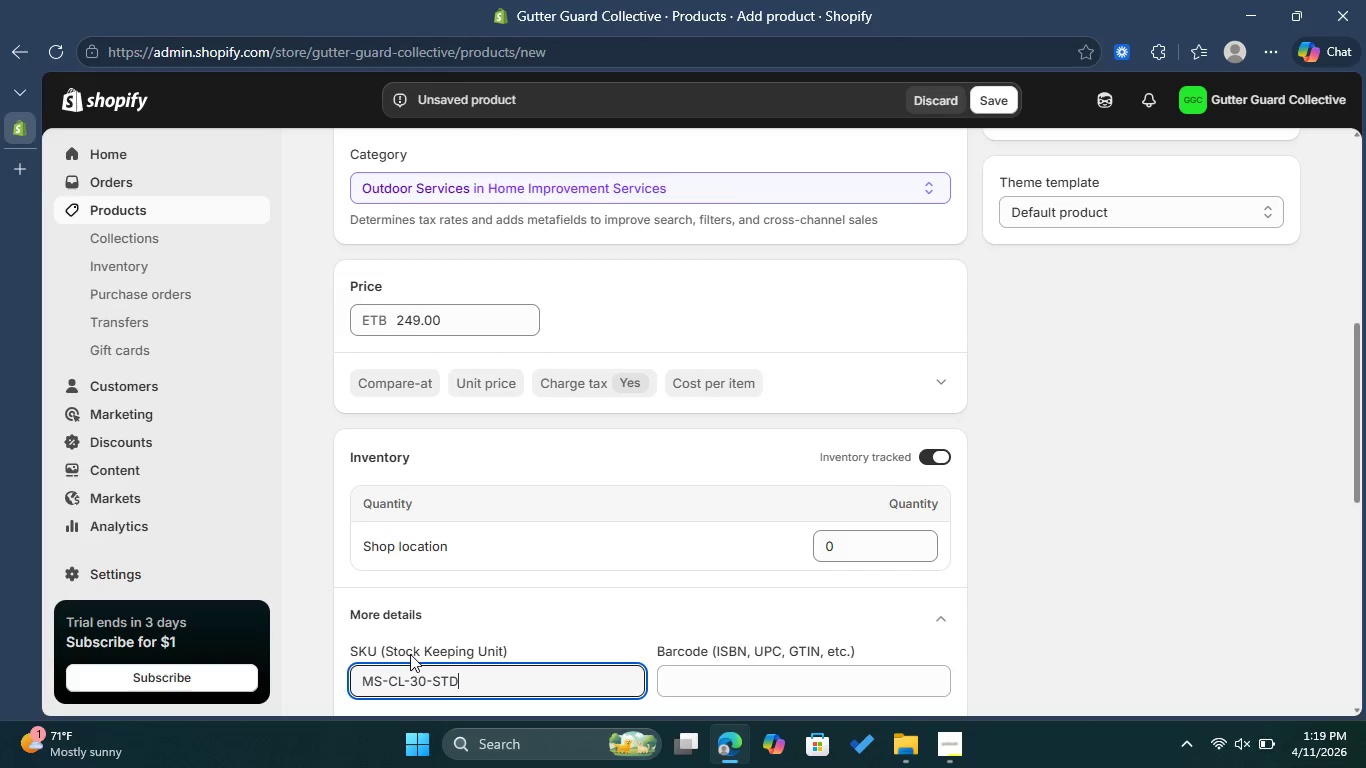 
key(ArrowRight)
 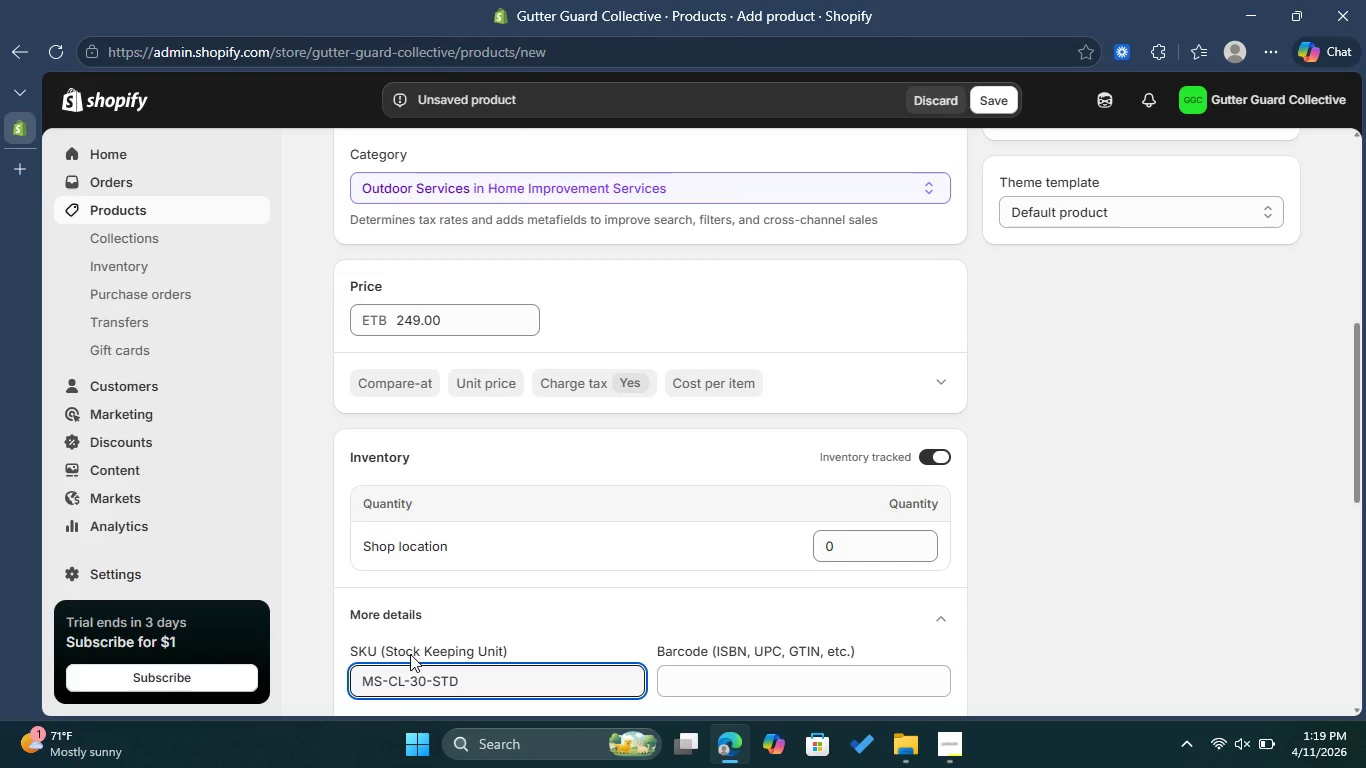 
key(Enter)
 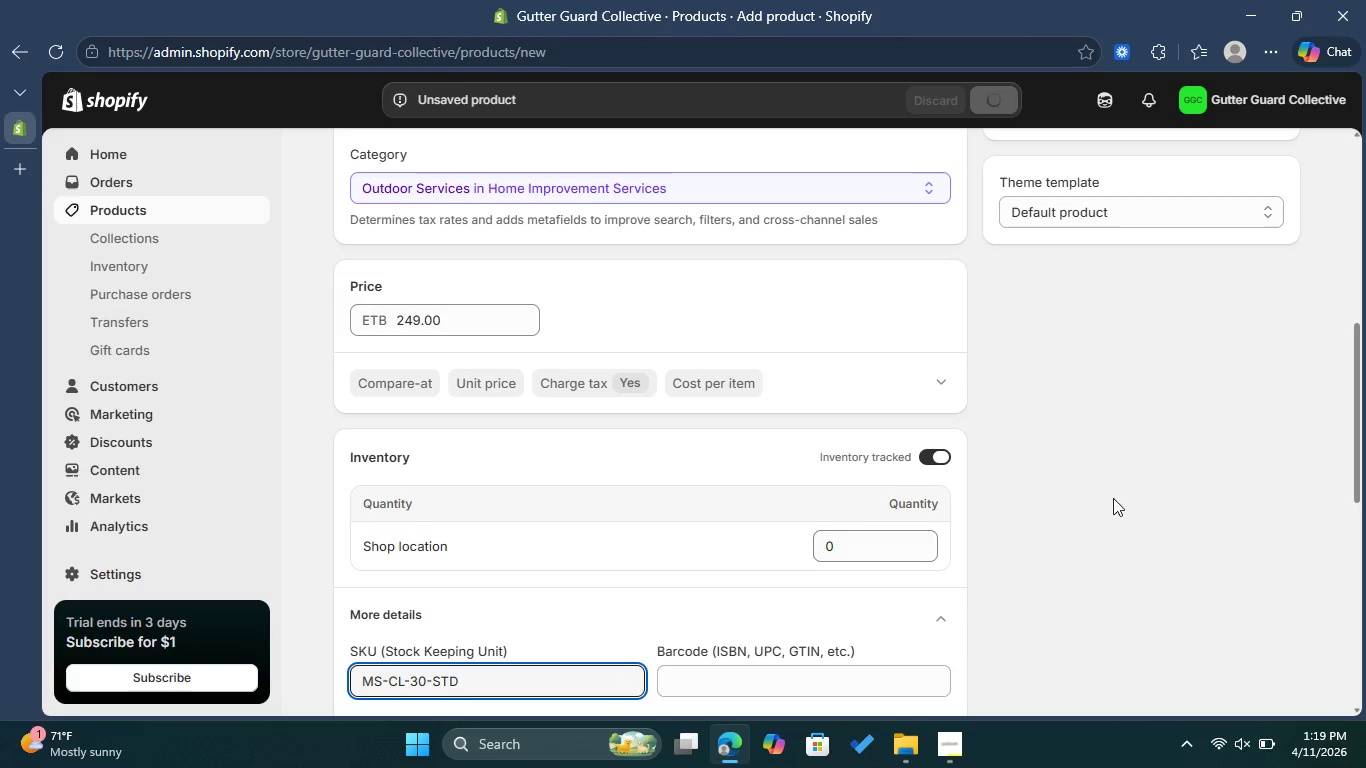 
scroll: coordinate [958, 479], scroll_direction: down, amount: 8.0
 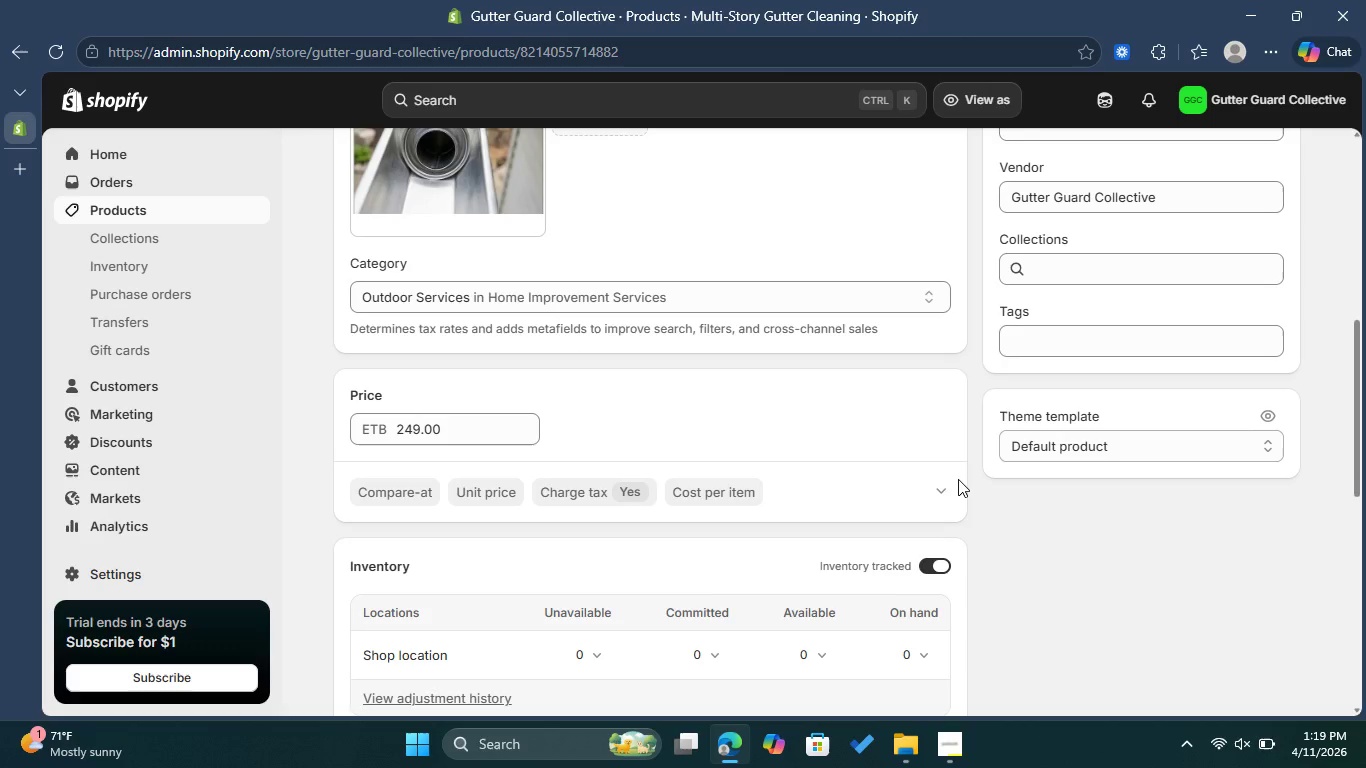 
scroll: coordinate [958, 480], scroll_direction: down, amount: 1.0
 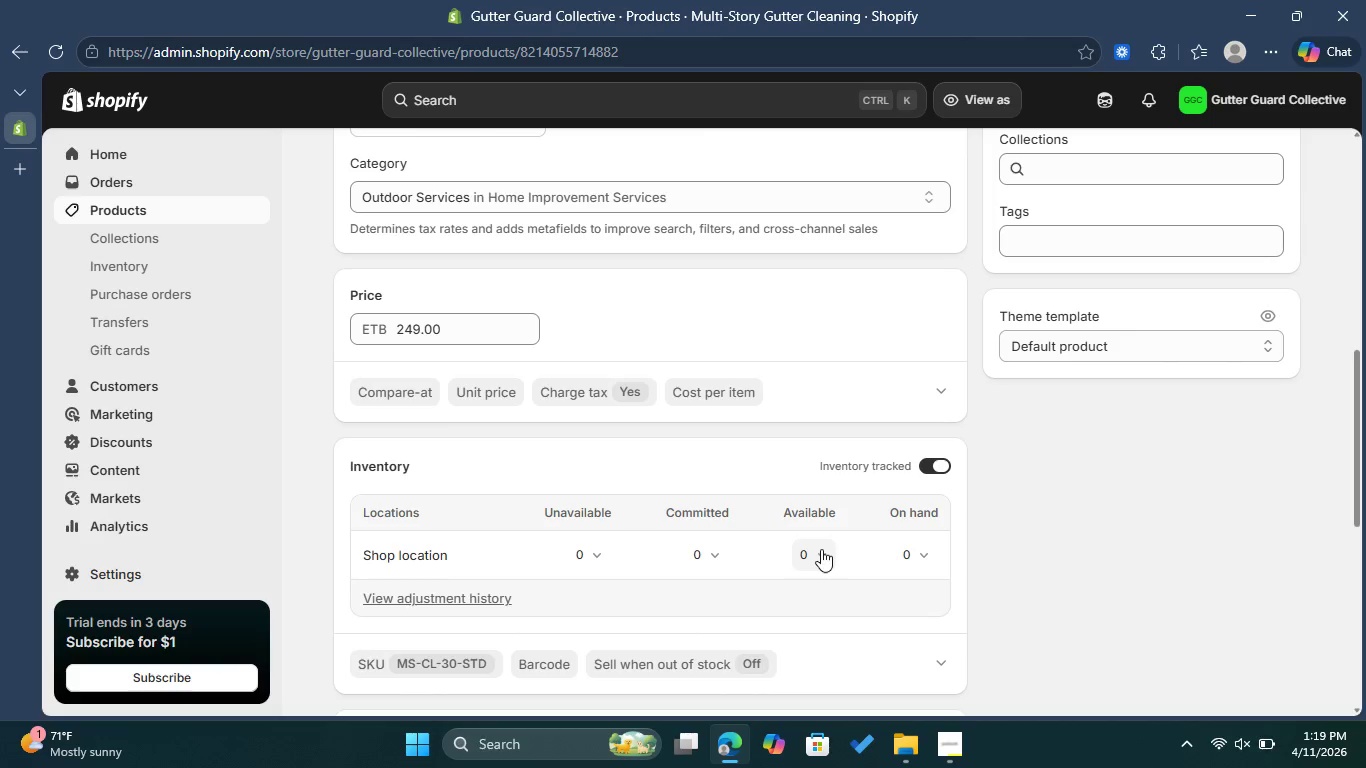 
left_click([817, 551])
 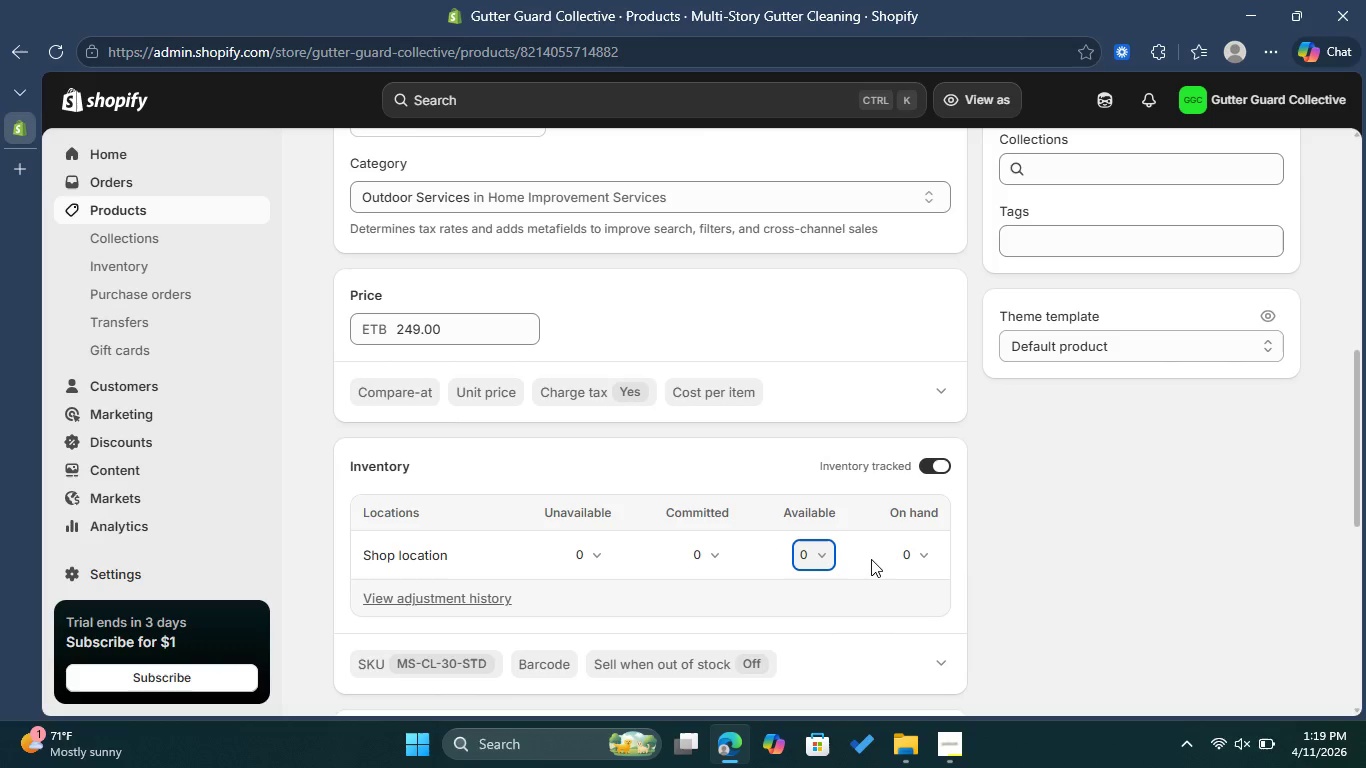 
scroll: coordinate [926, 487], scroll_direction: none, amount: 0.0
 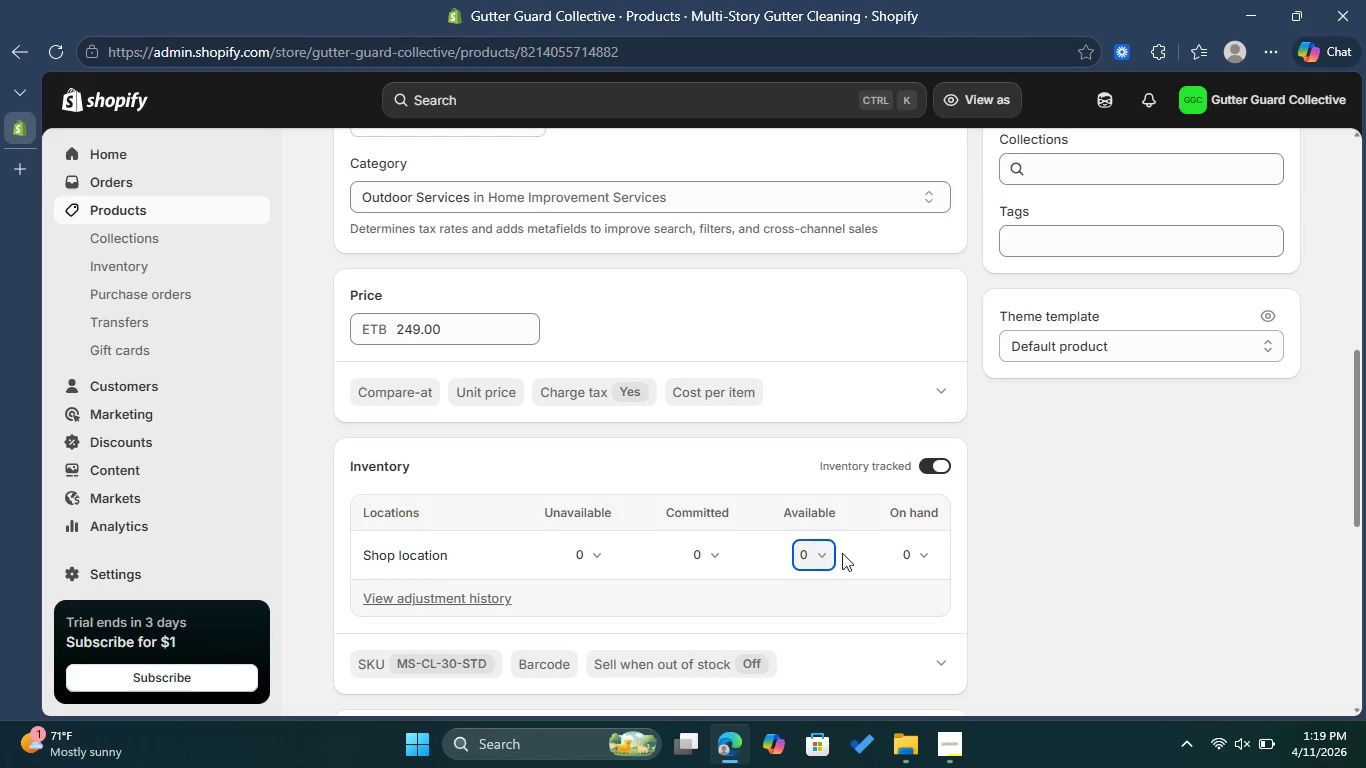 
mouse_move([811, 538])
 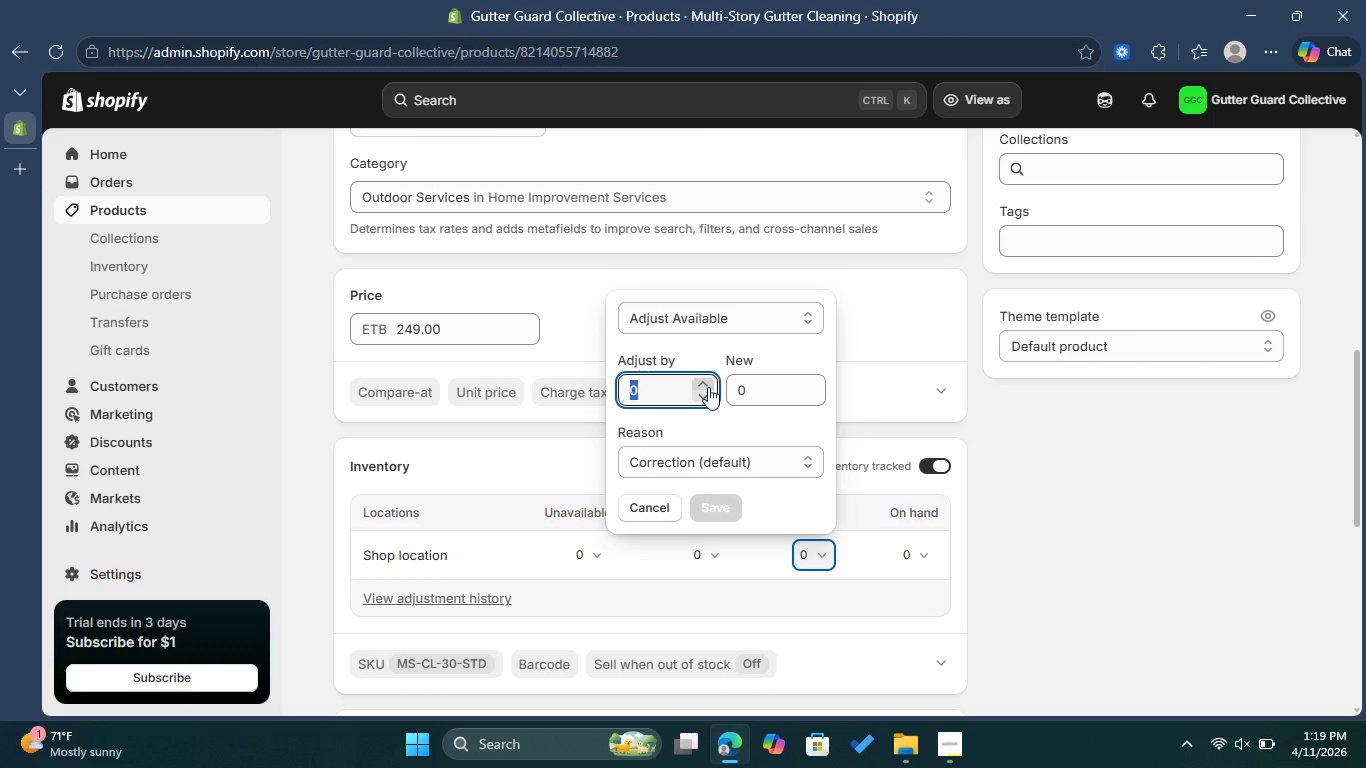 
double_click([708, 387])
 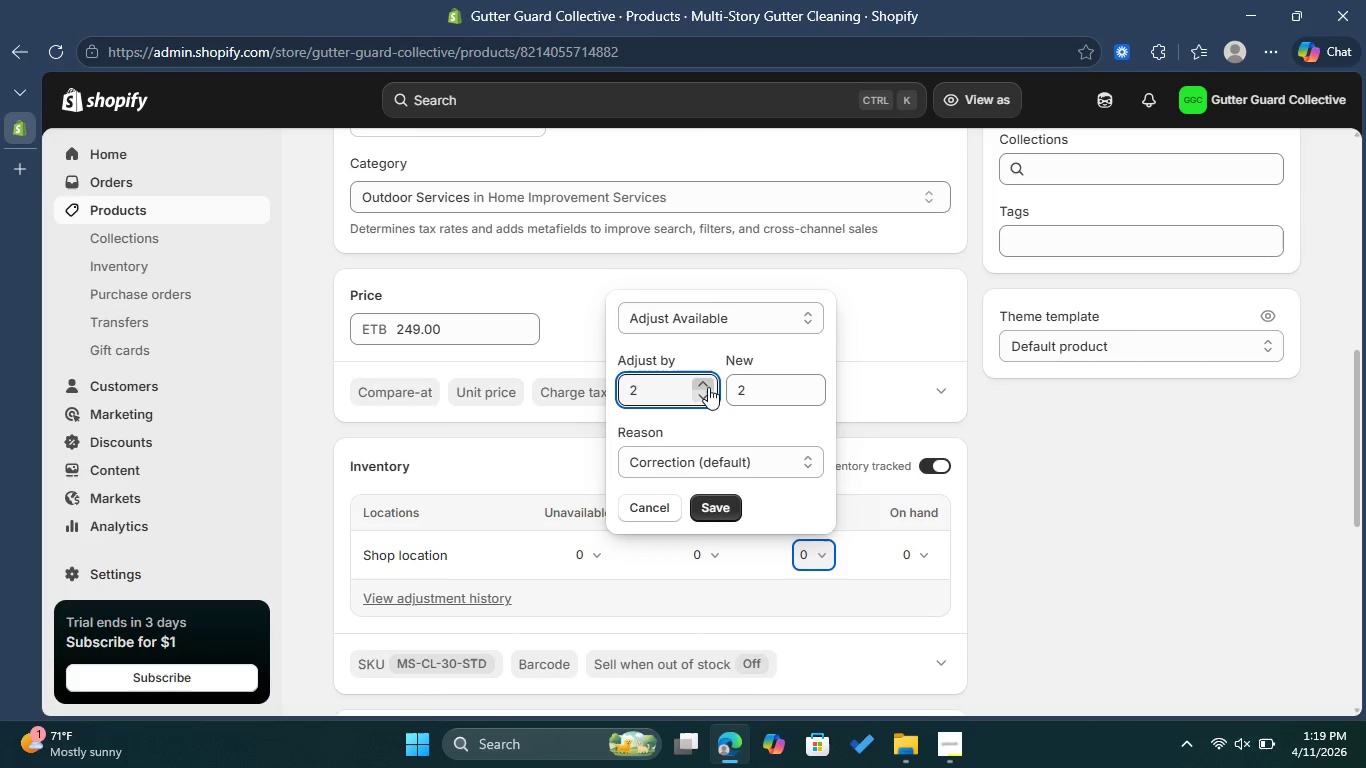 
triple_click([708, 387])
 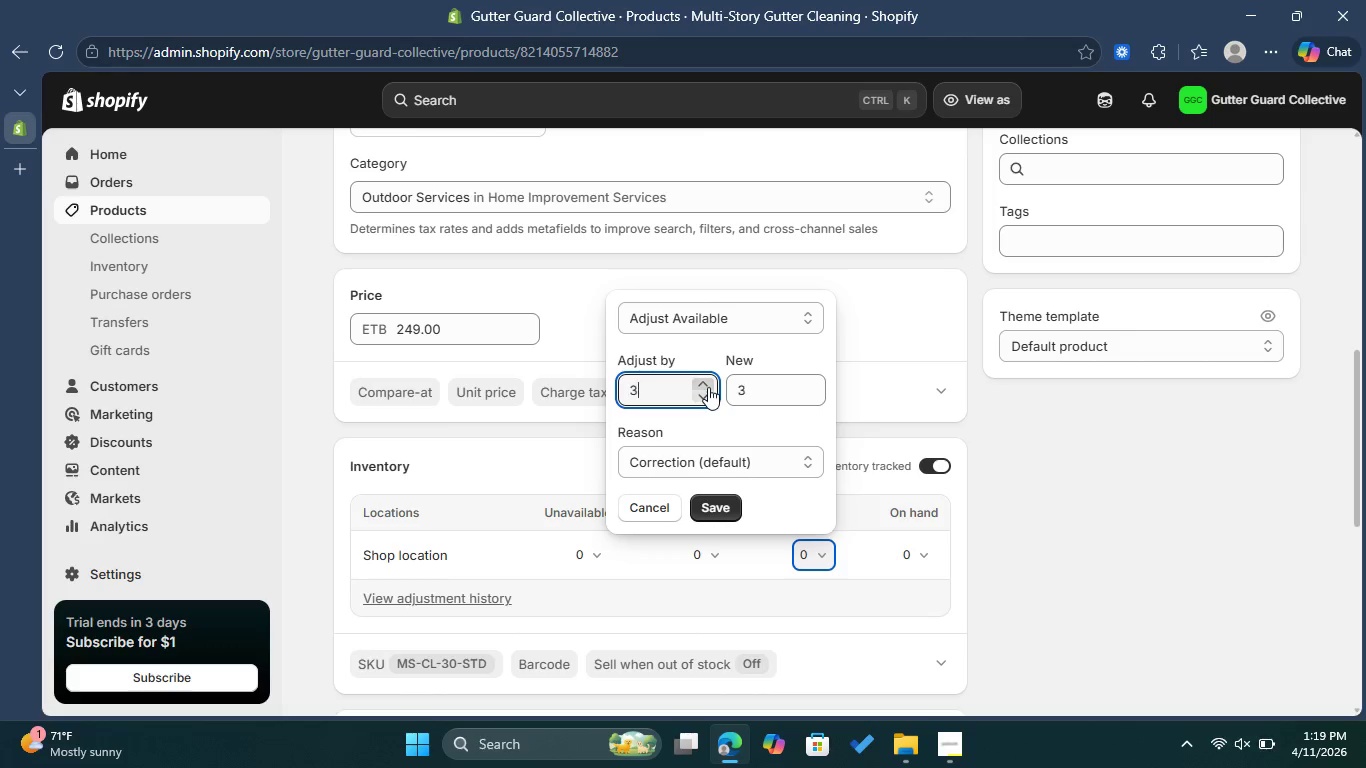 
triple_click([708, 387])
 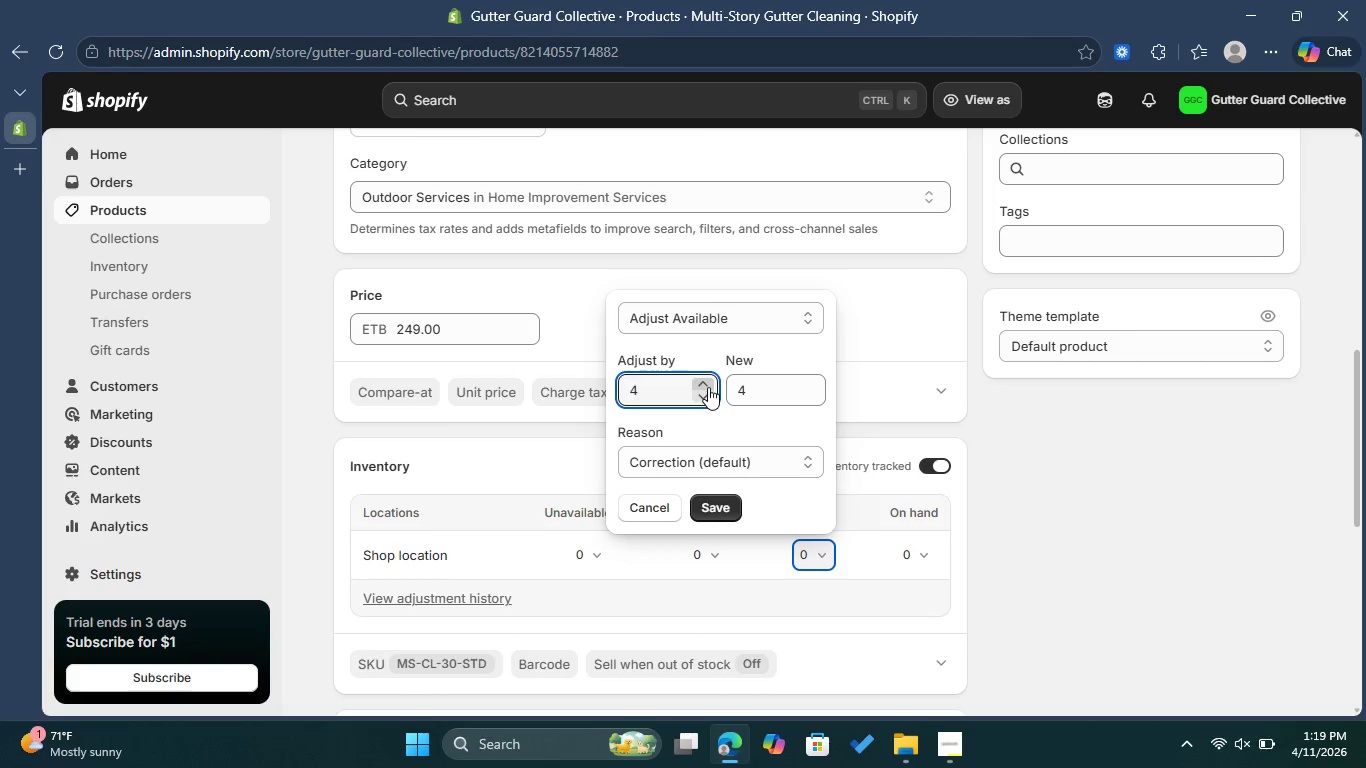 
triple_click([708, 387])
 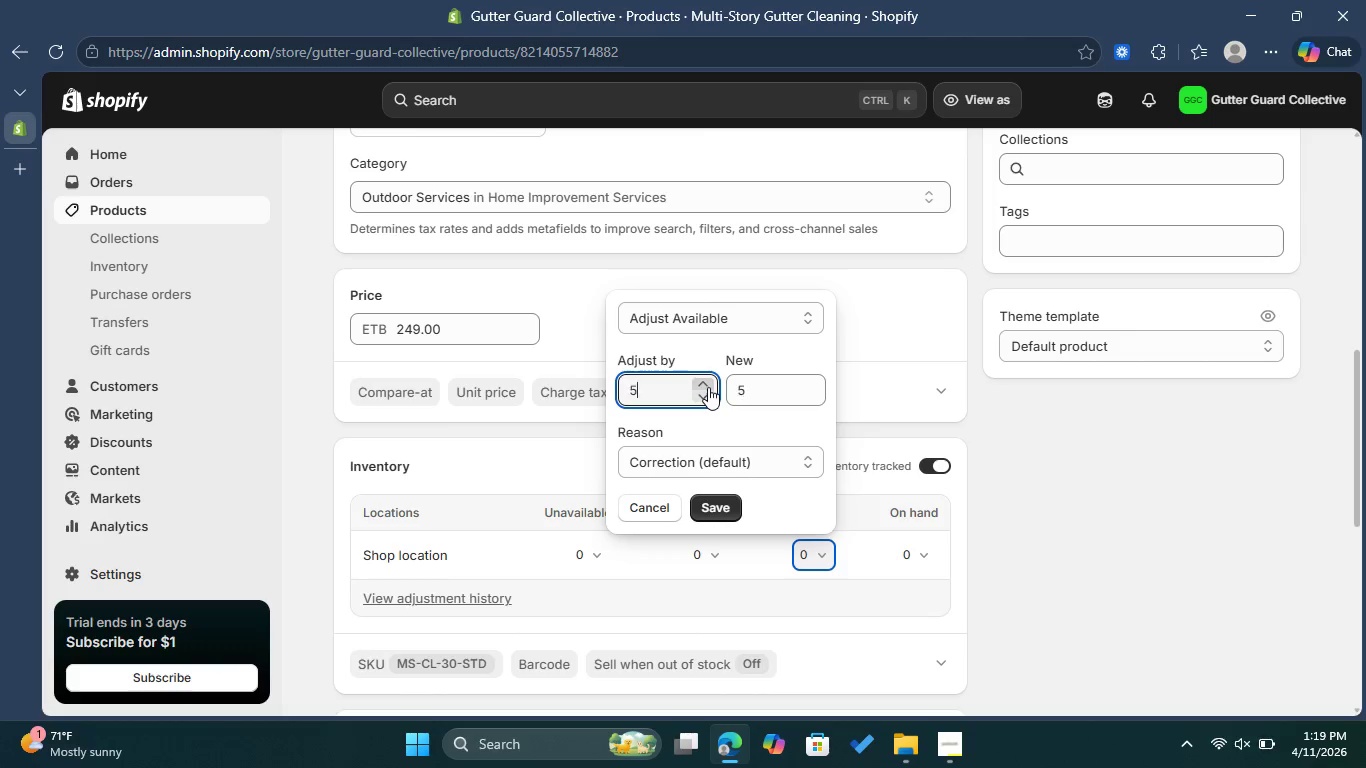 
triple_click([708, 387])
 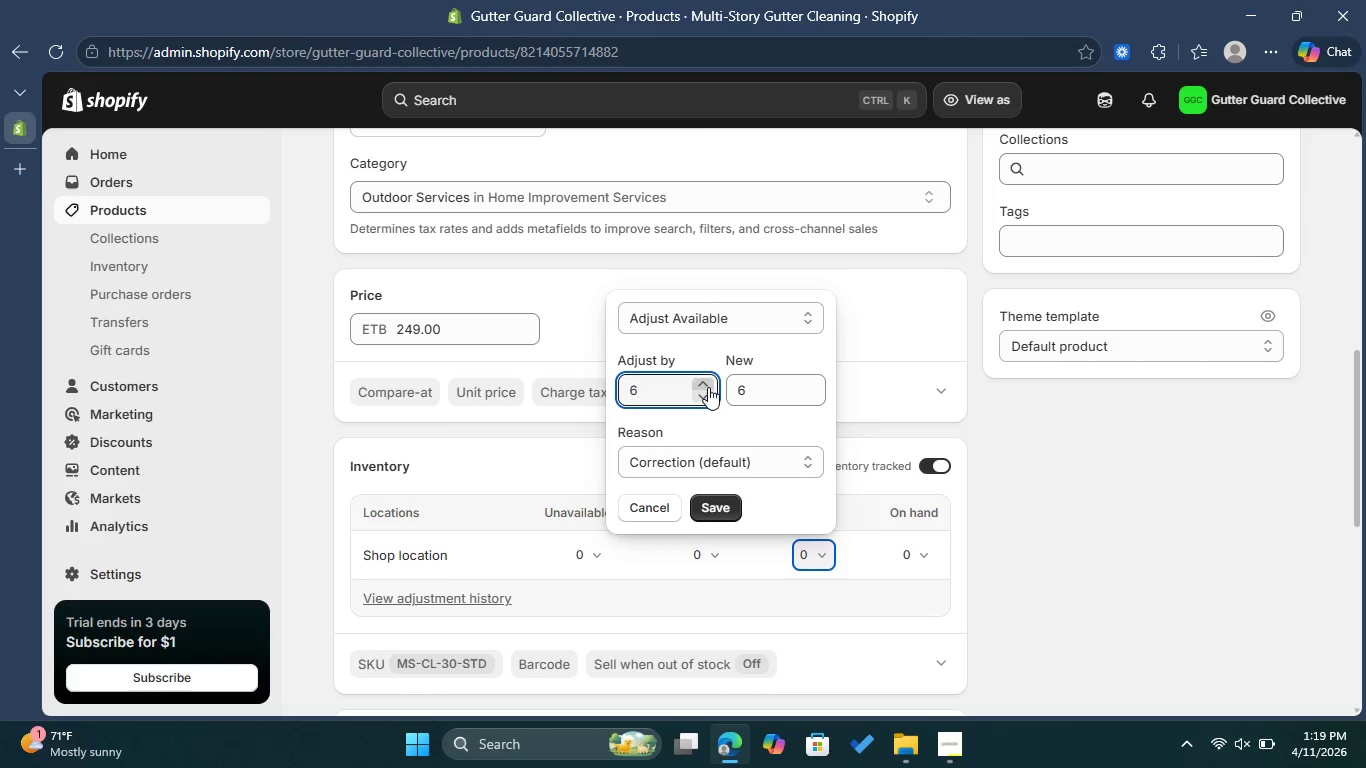 
triple_click([708, 387])
 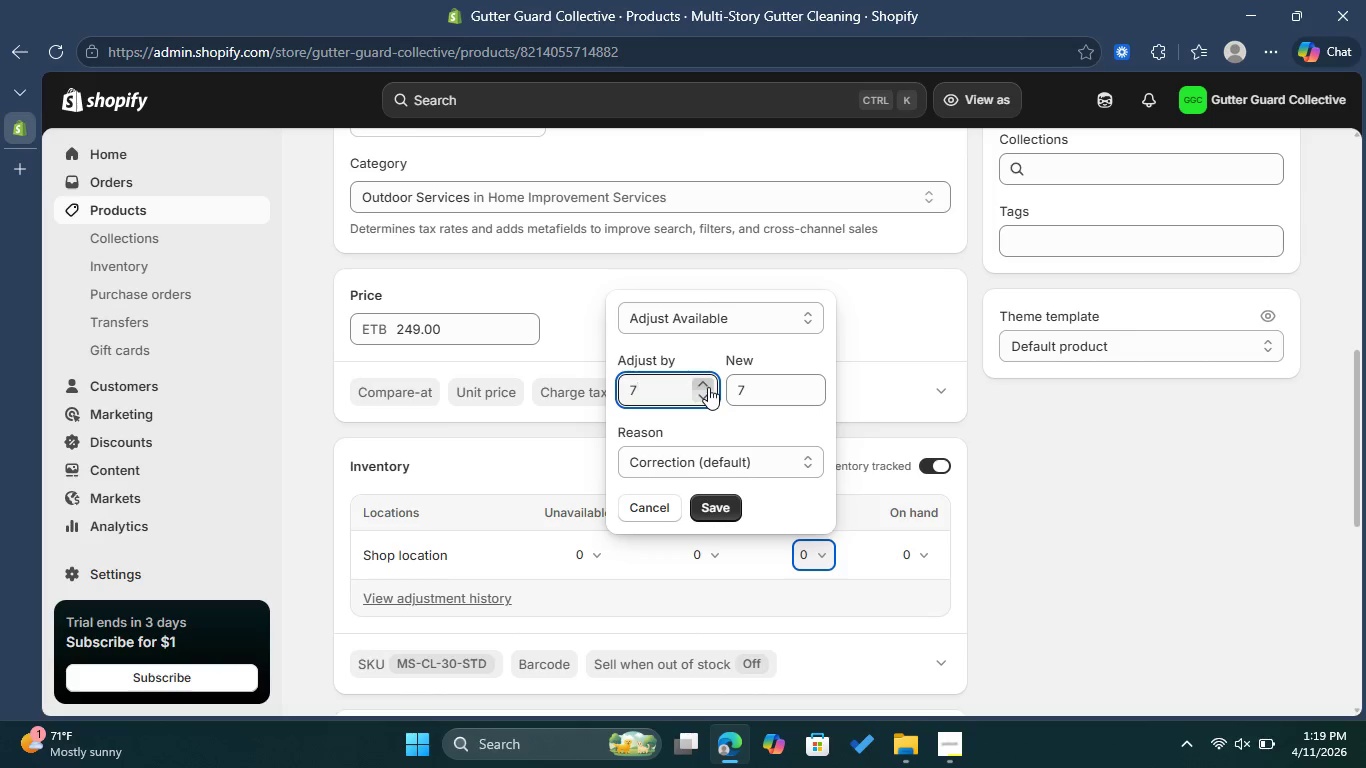 
triple_click([708, 387])
 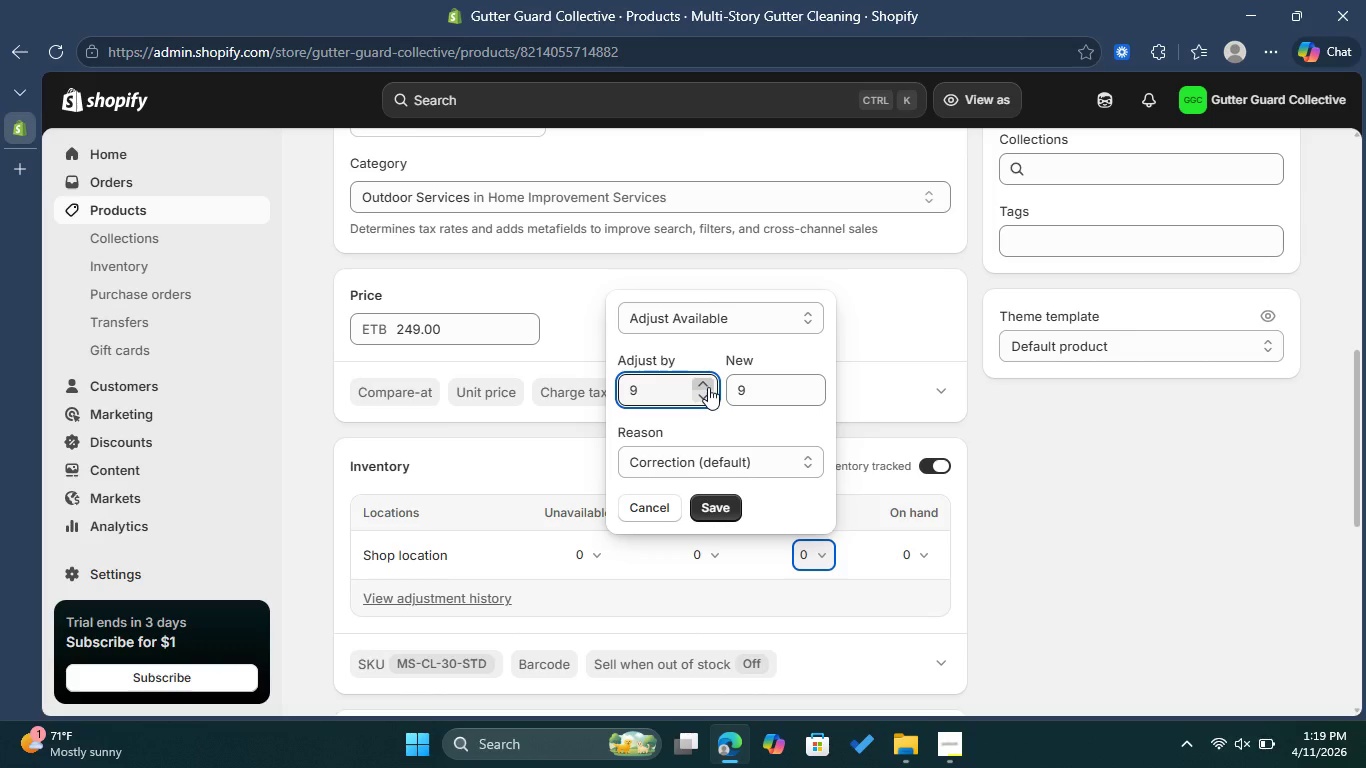 
left_click([708, 387])
 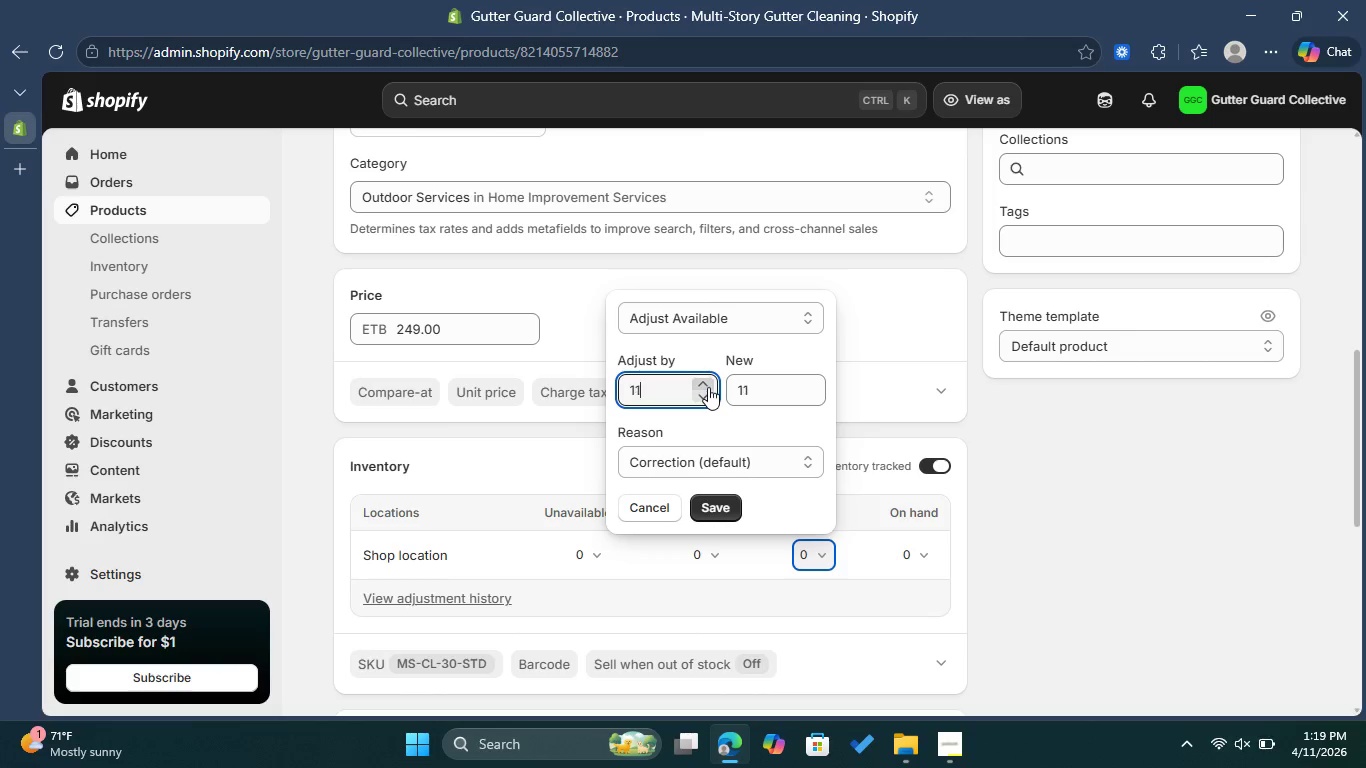 
double_click([708, 387])
 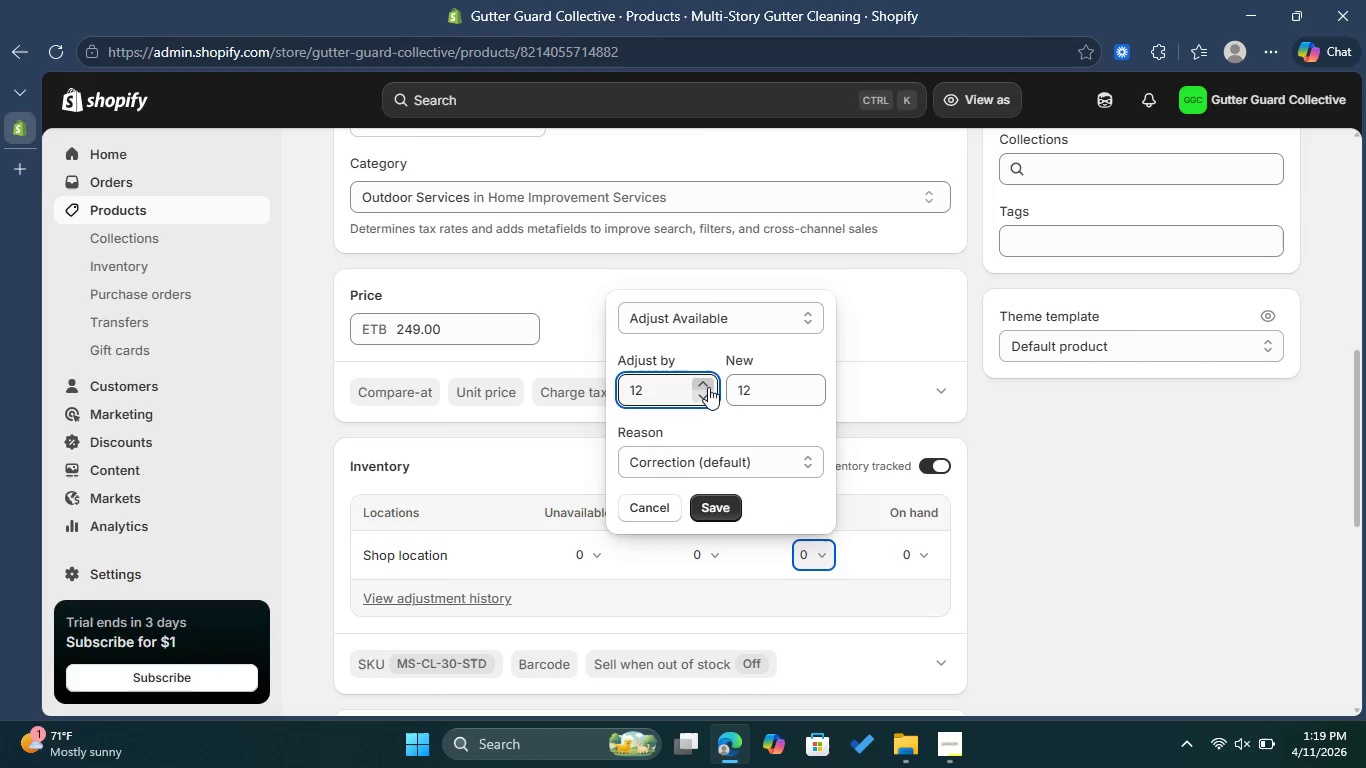 
triple_click([708, 387])
 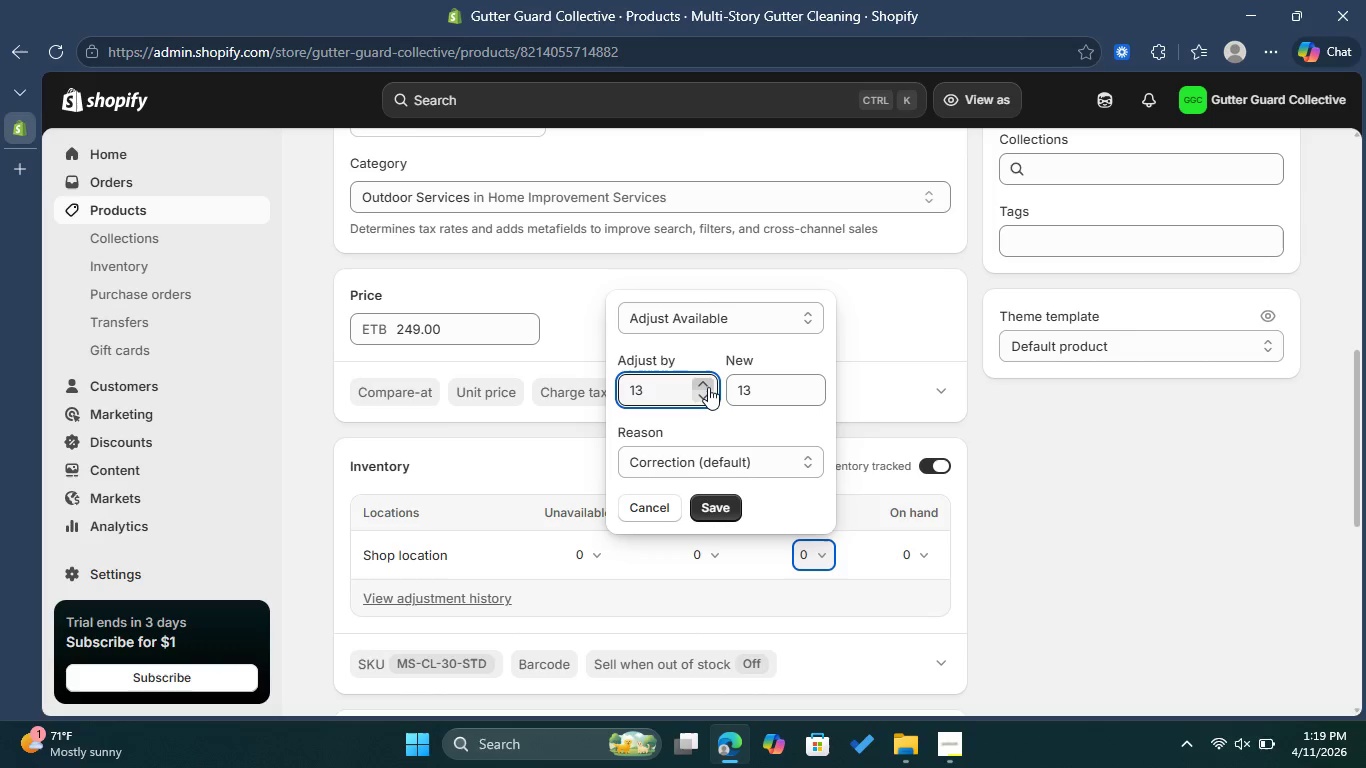 
triple_click([708, 387])
 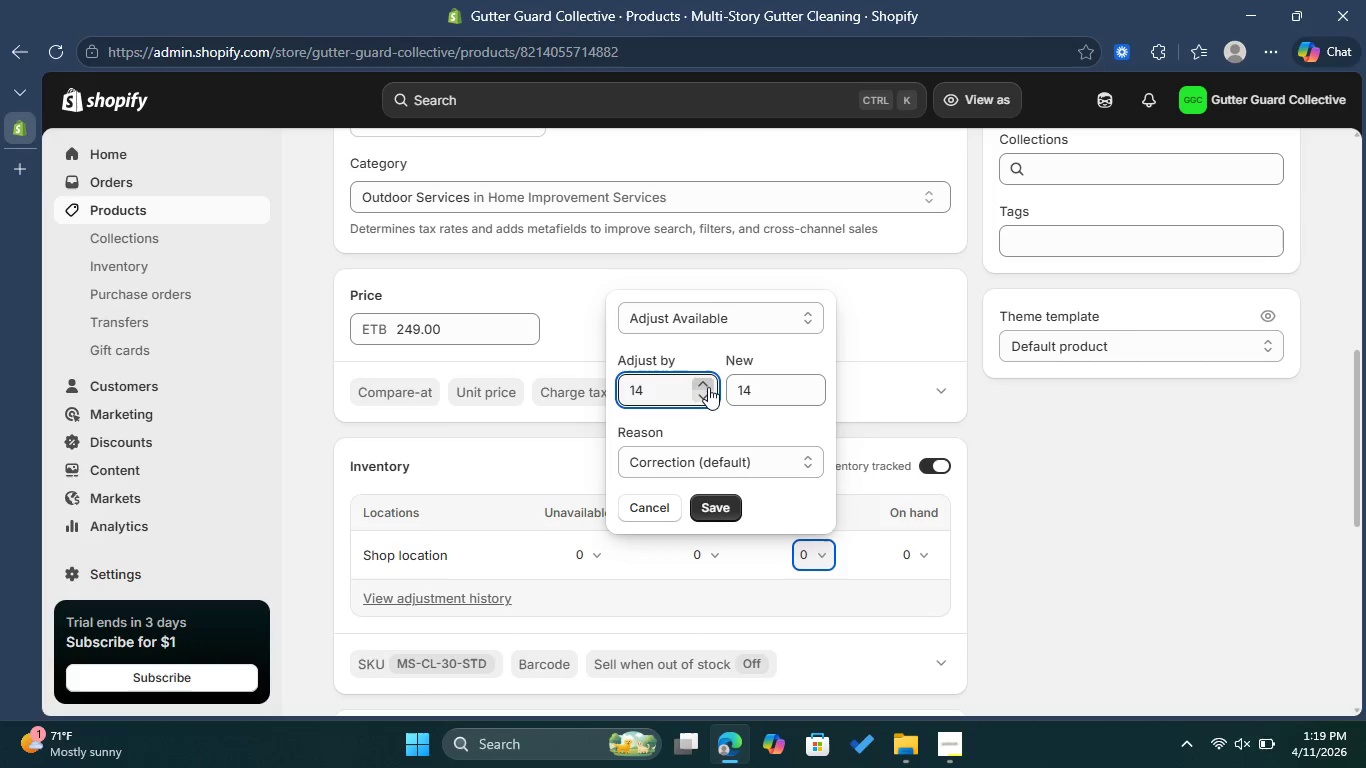 
triple_click([708, 387])
 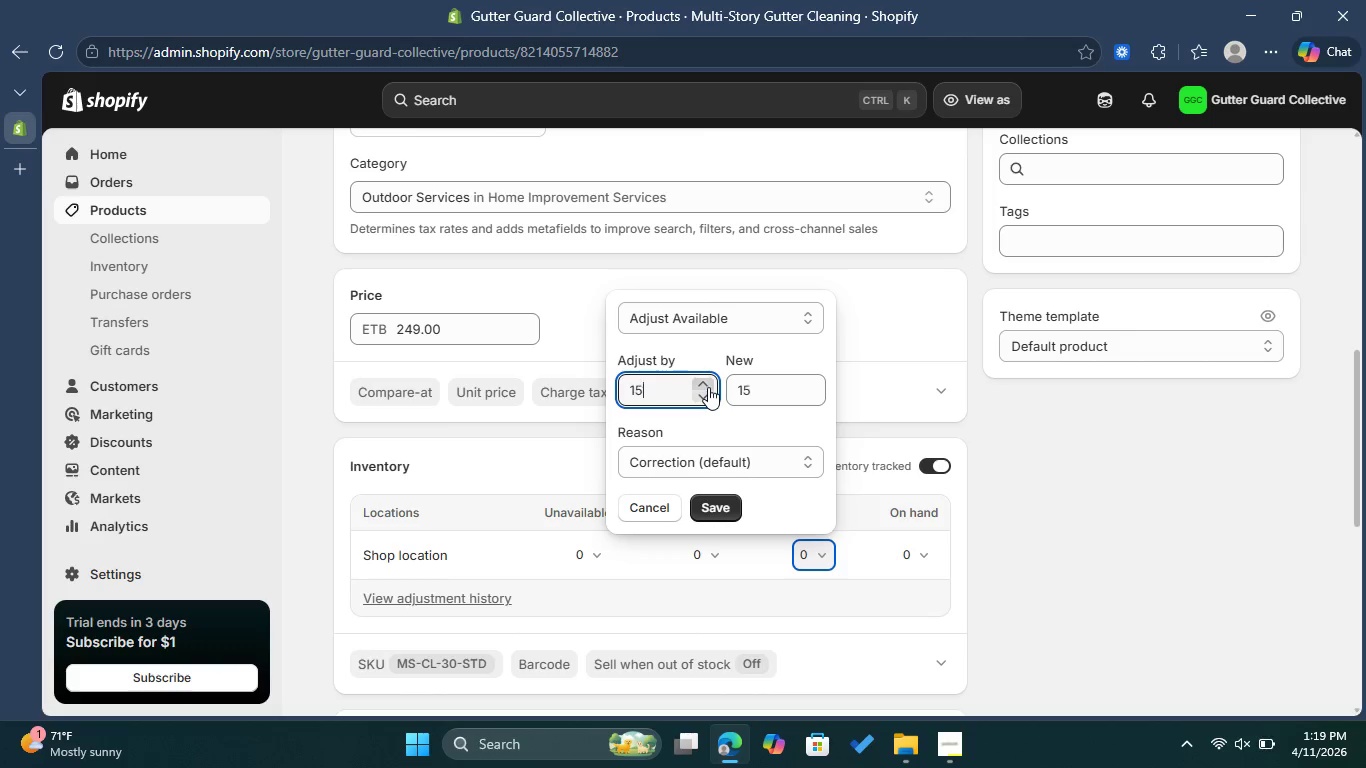 
triple_click([708, 387])
 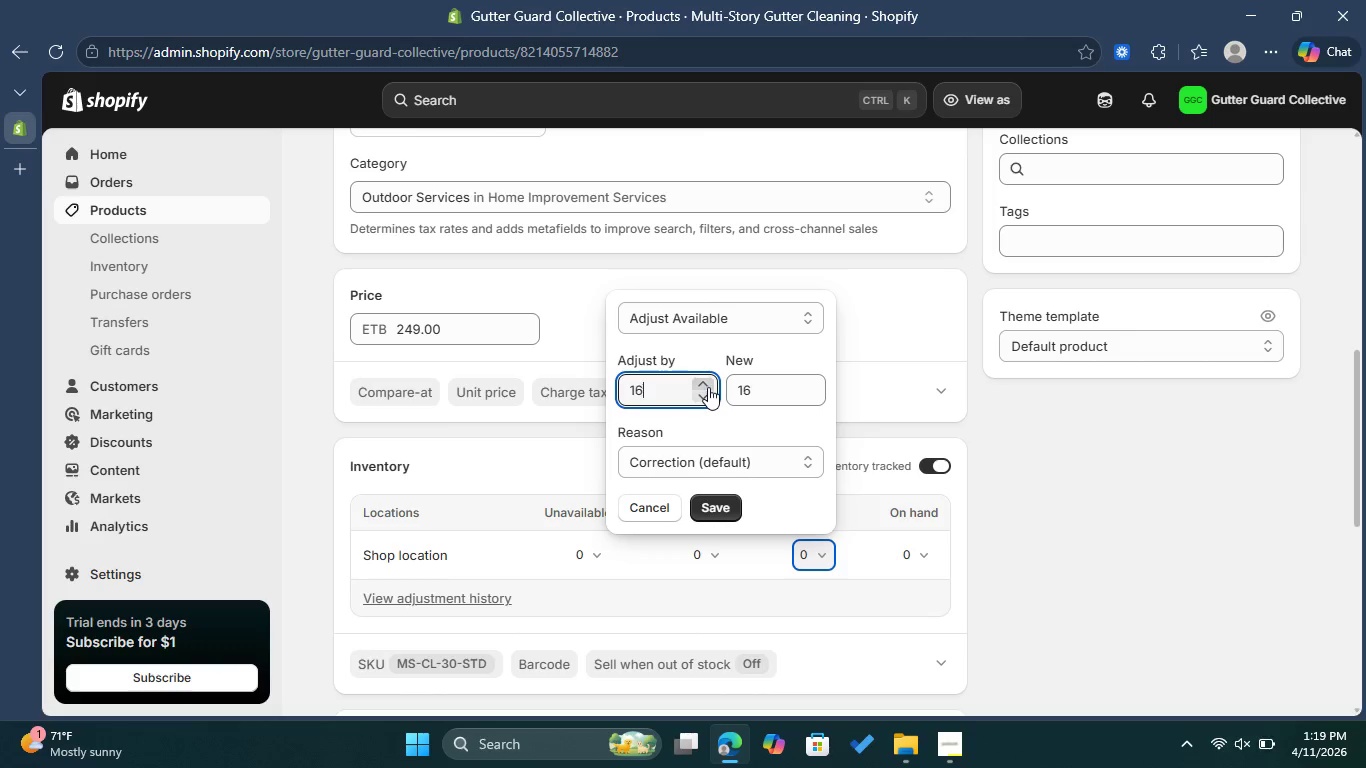 
triple_click([708, 387])
 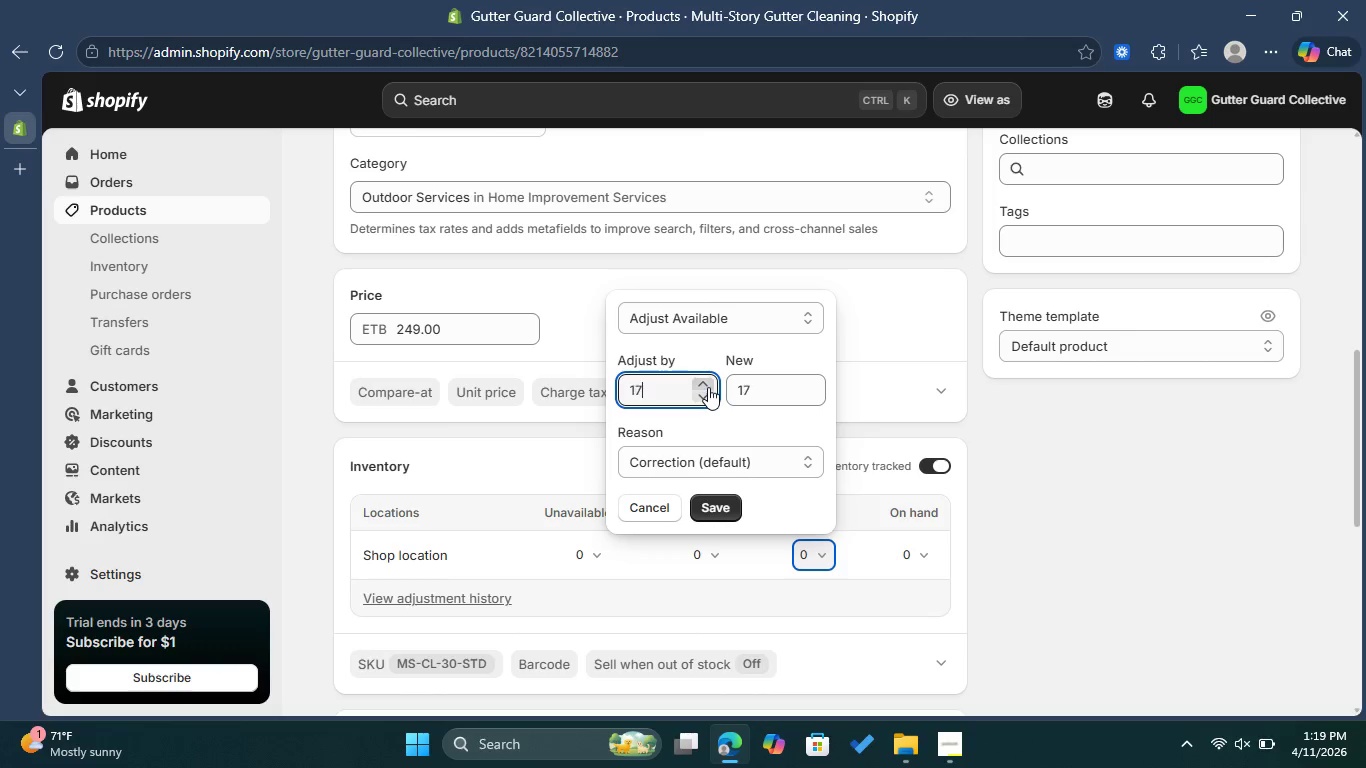 
triple_click([708, 387])
 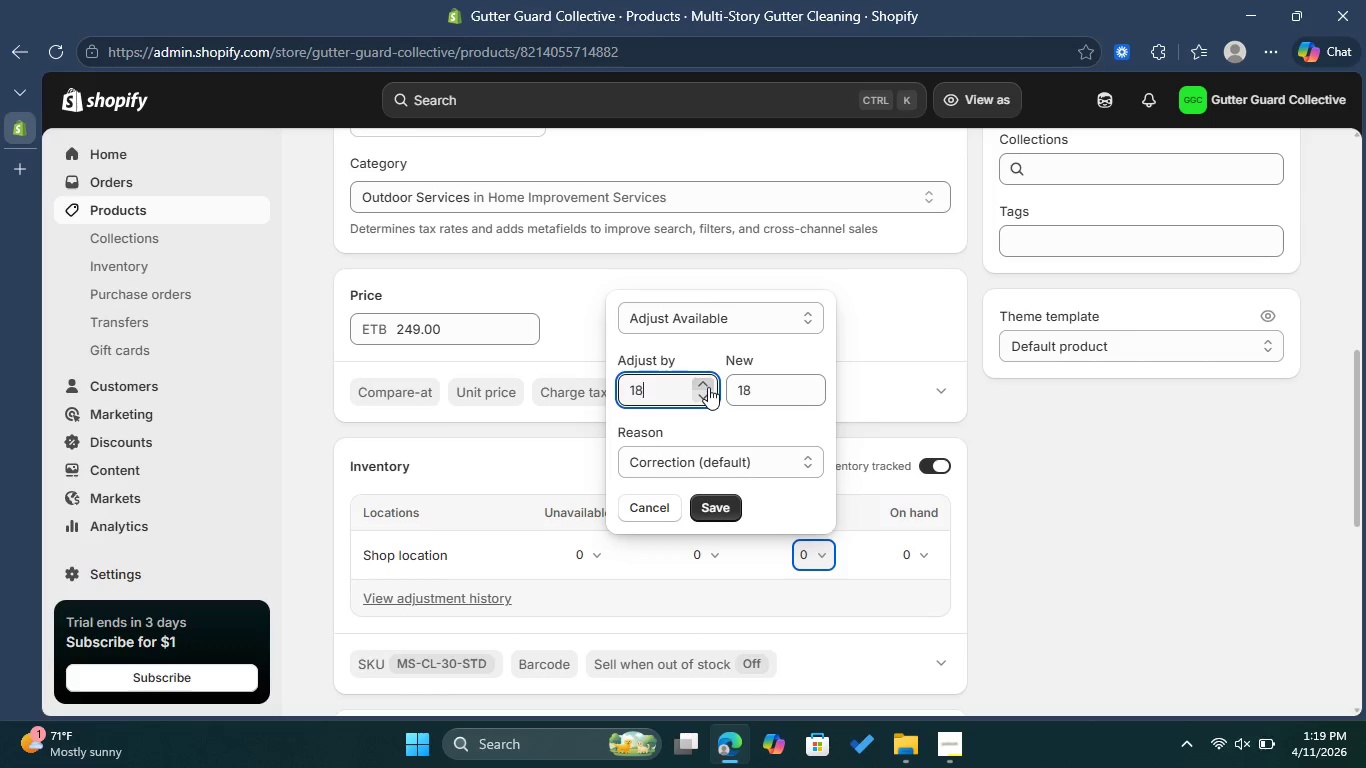 
triple_click([708, 387])
 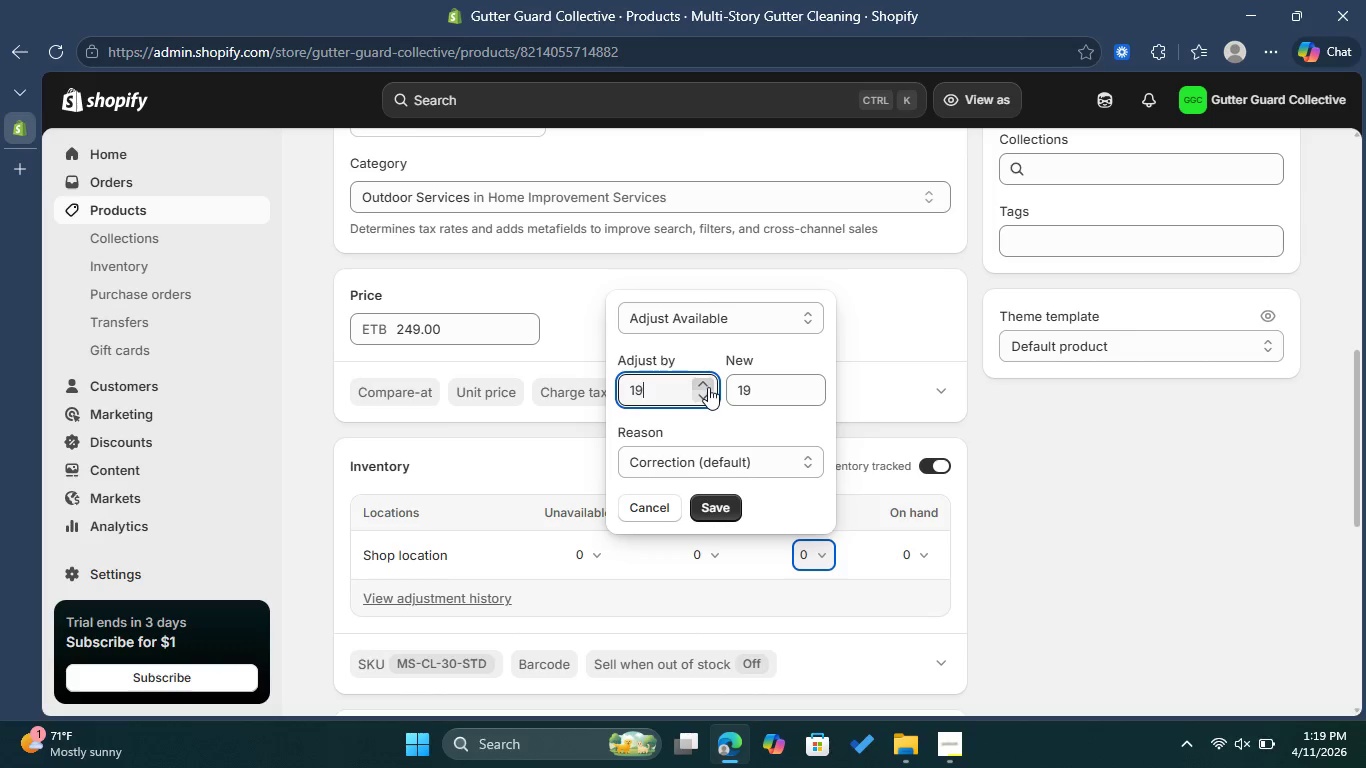 
triple_click([708, 387])
 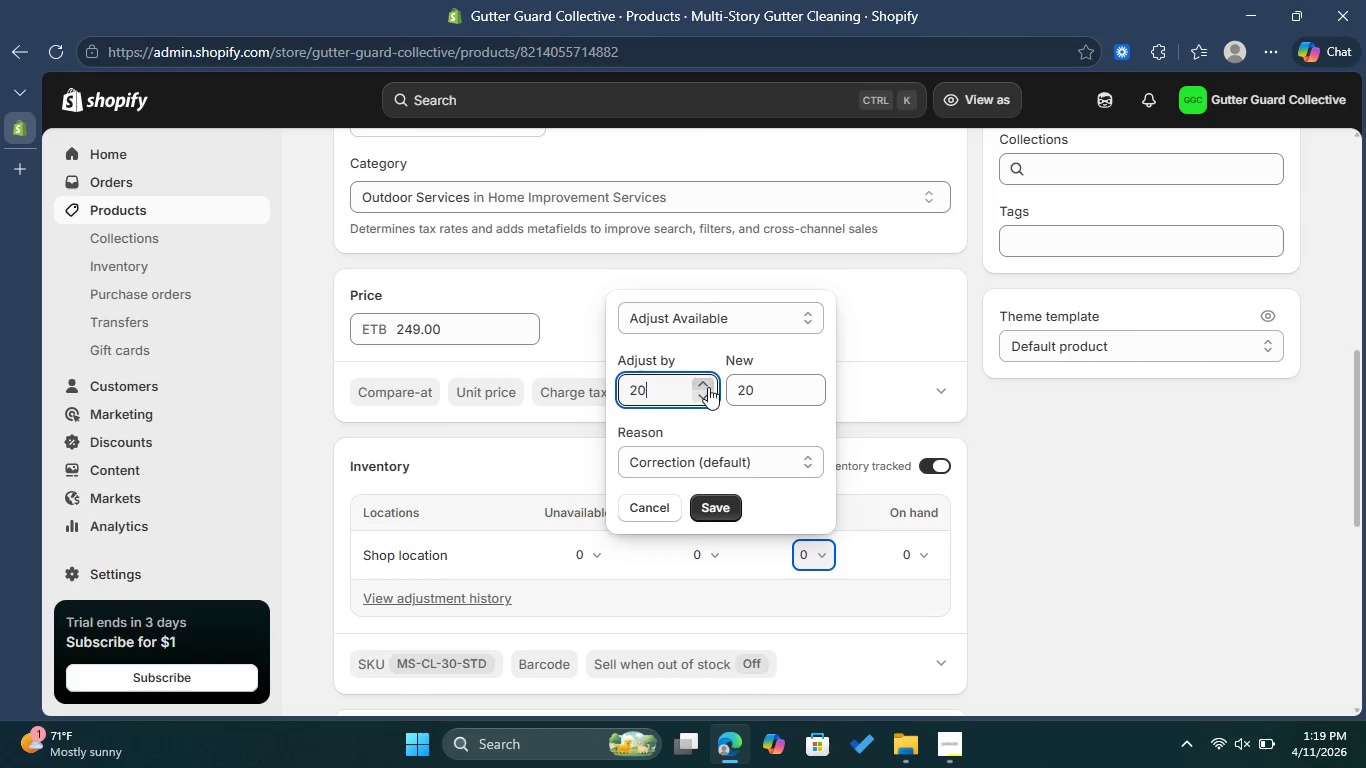 
triple_click([708, 387])
 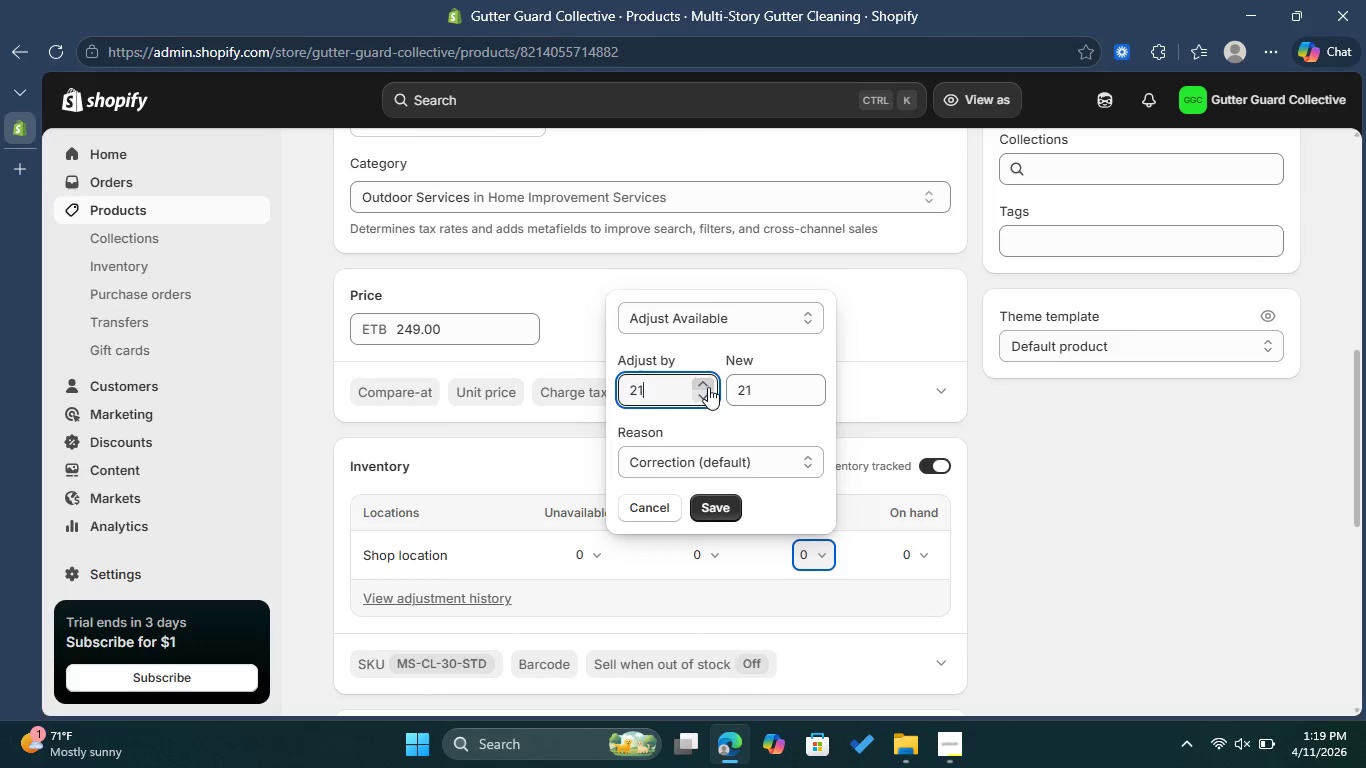 
triple_click([708, 387])
 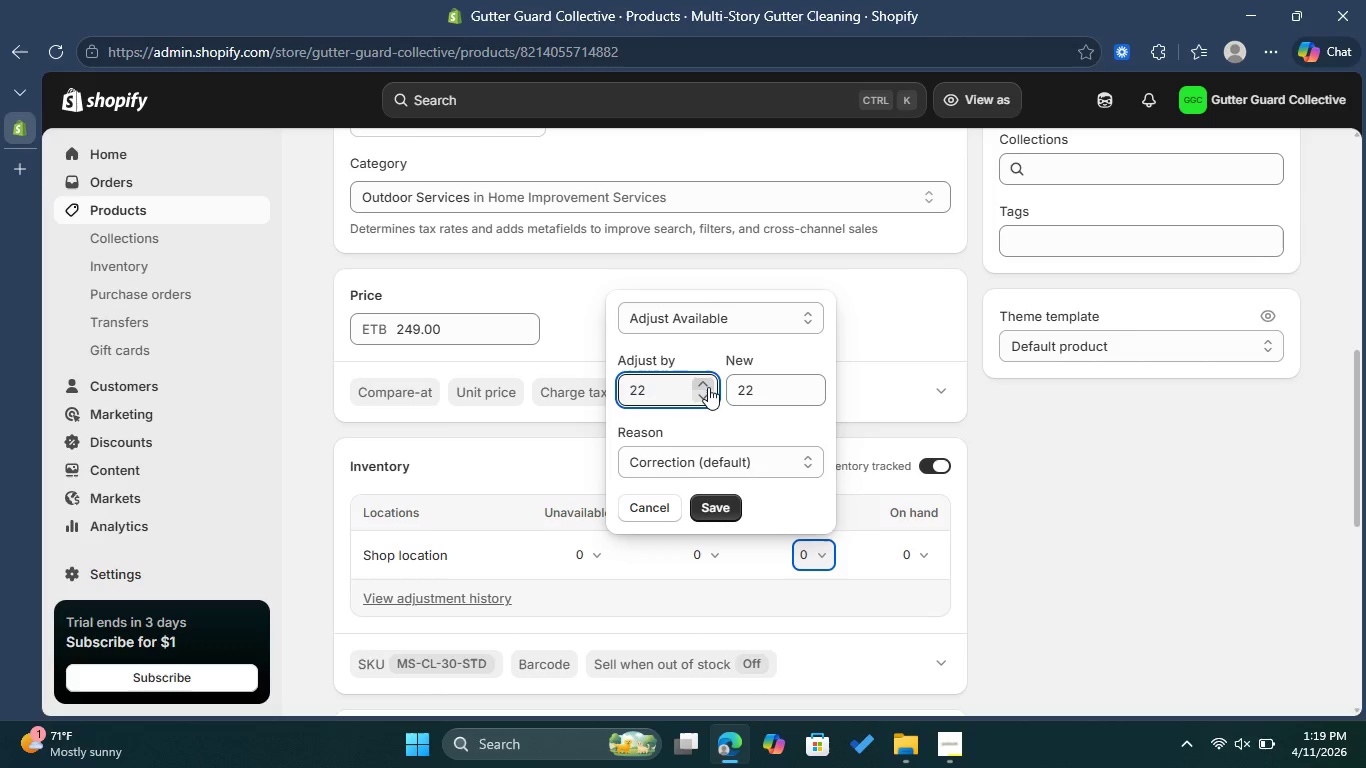 
key(Backspace)
key(Backspace)
type(30)
 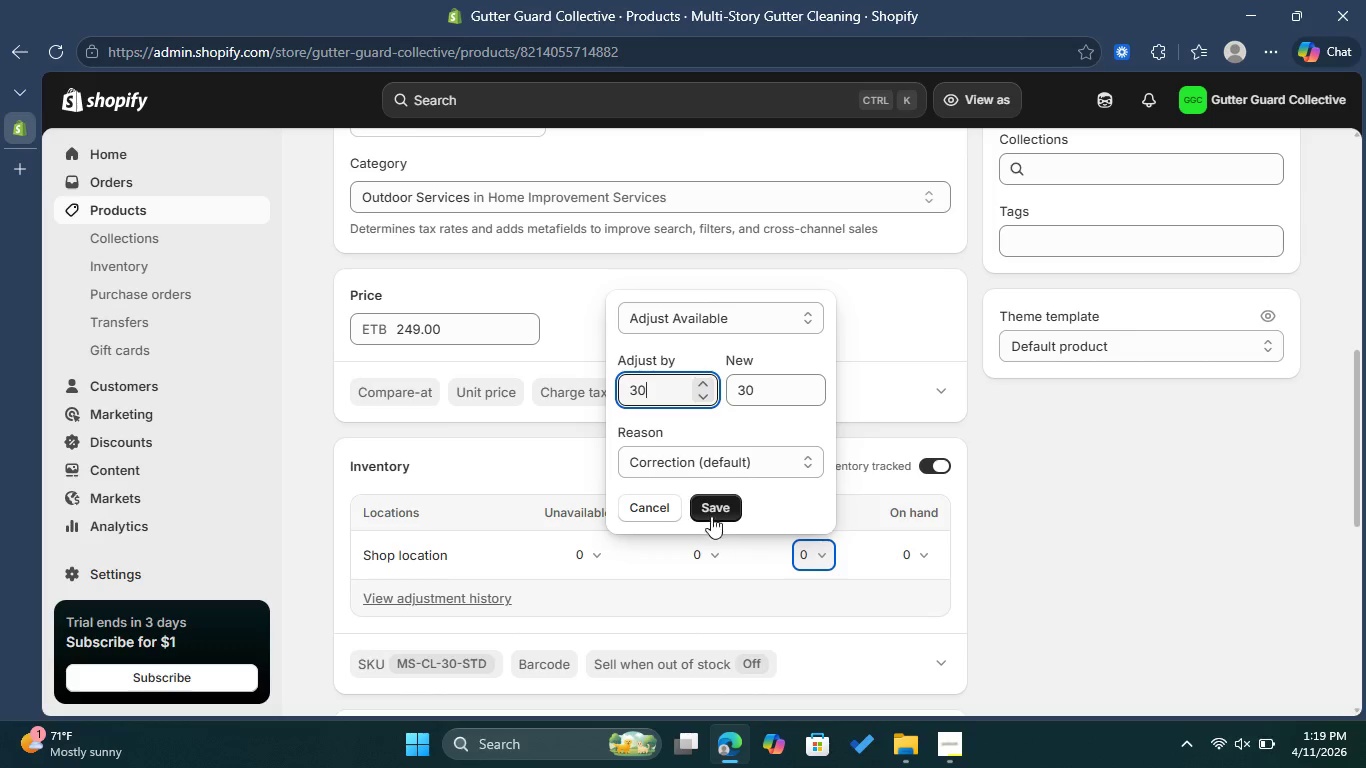 
left_click([718, 507])
 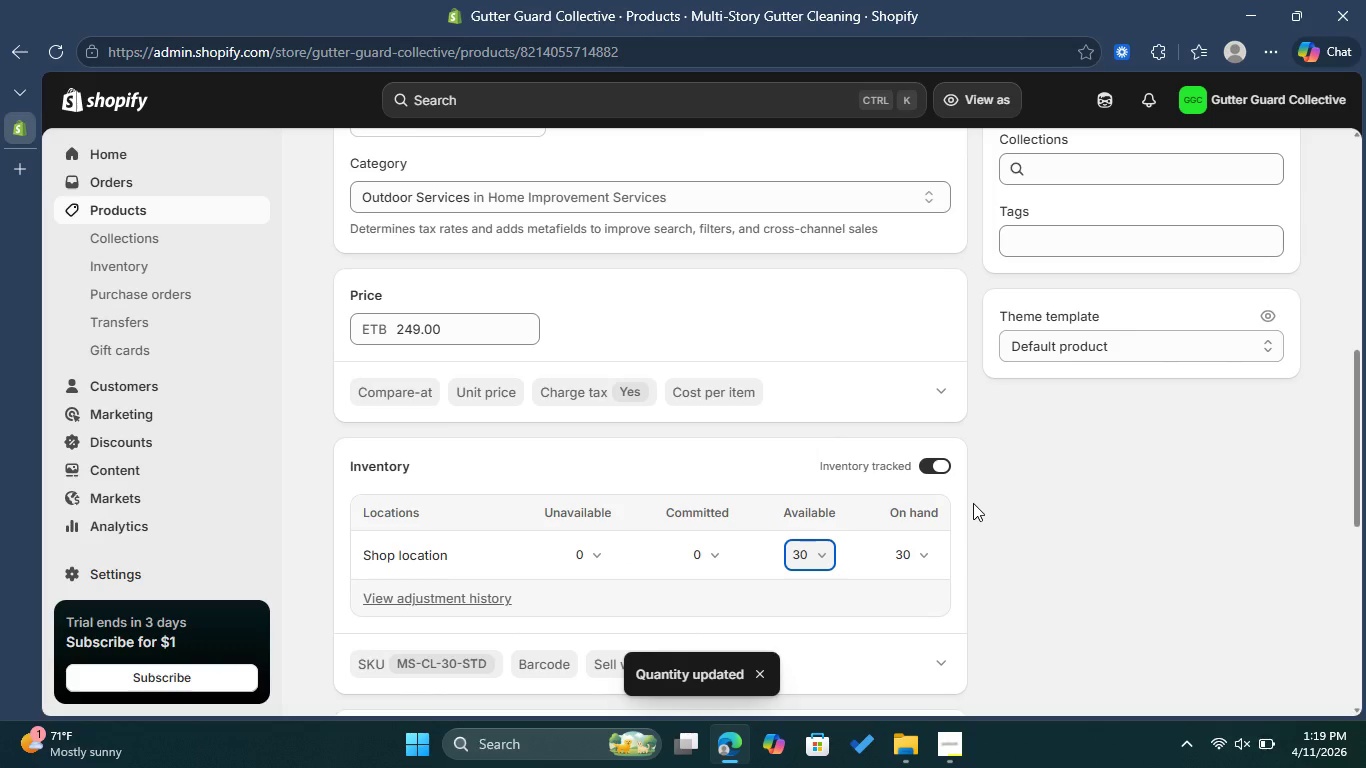 
scroll: coordinate [979, 528], scroll_direction: down, amount: 3.0
 